 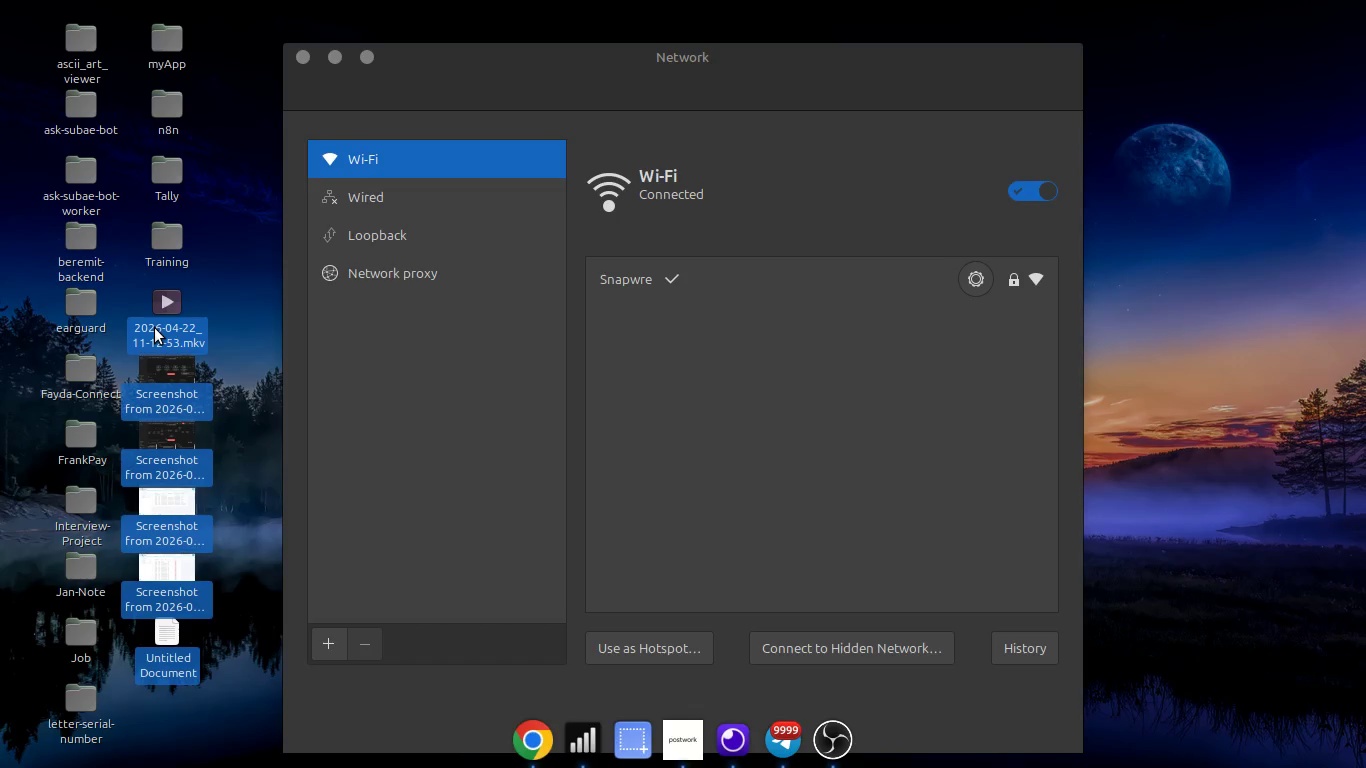 
key(Delete)
 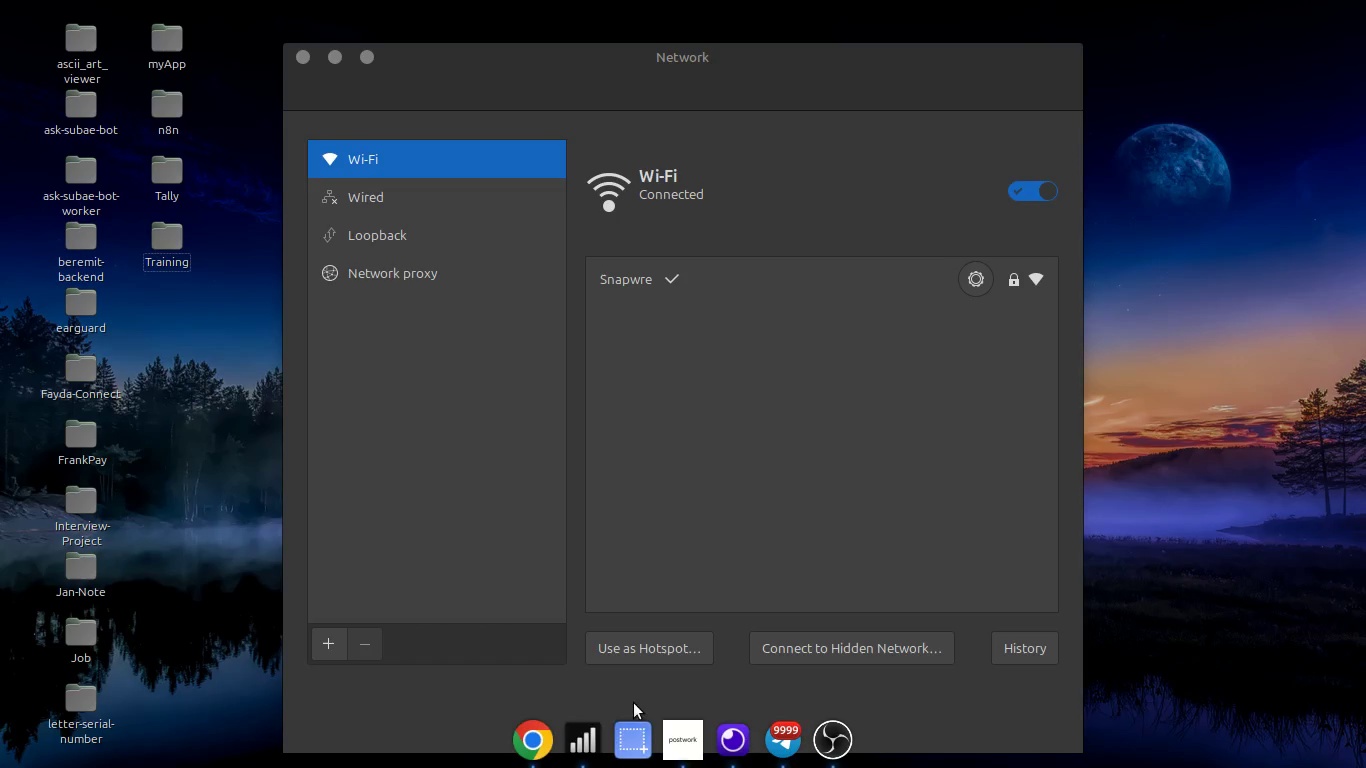 
left_click([527, 734])
 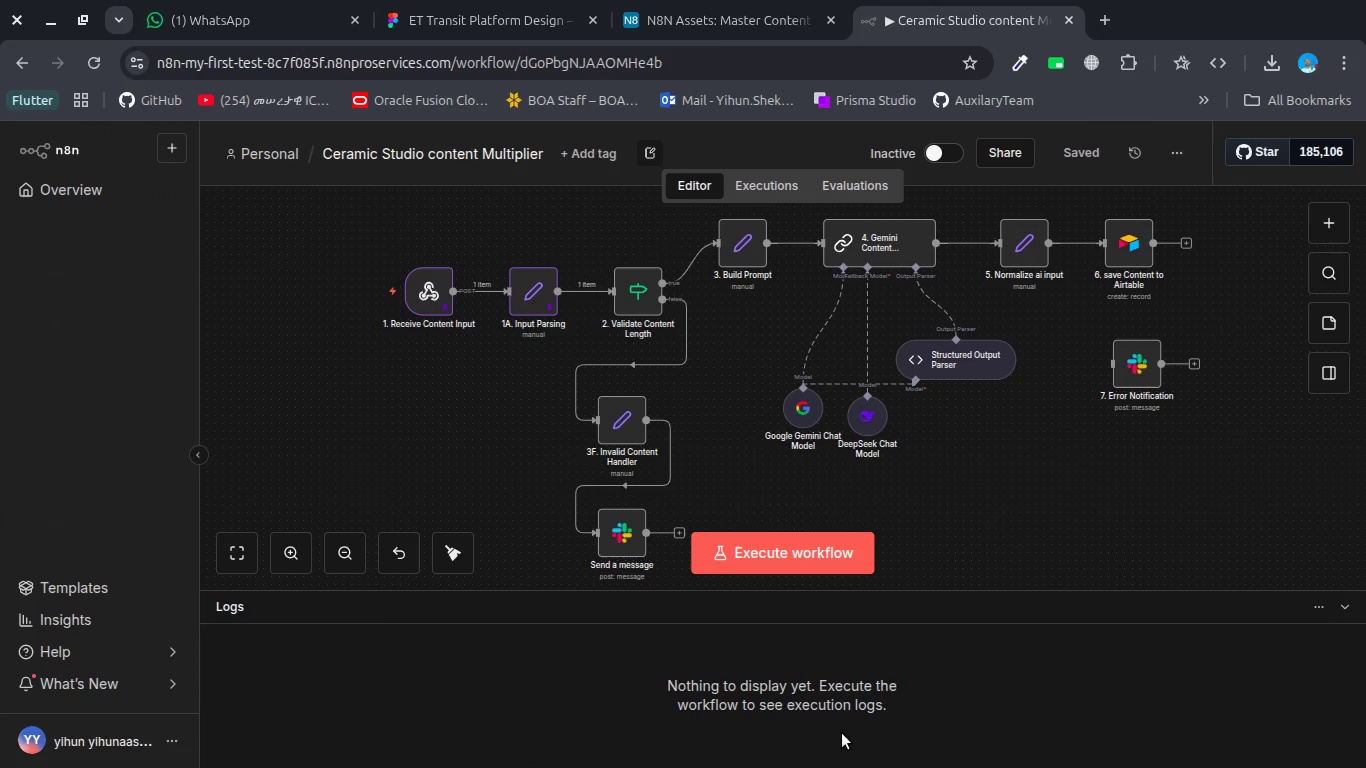 
key(Alt+Tab)
 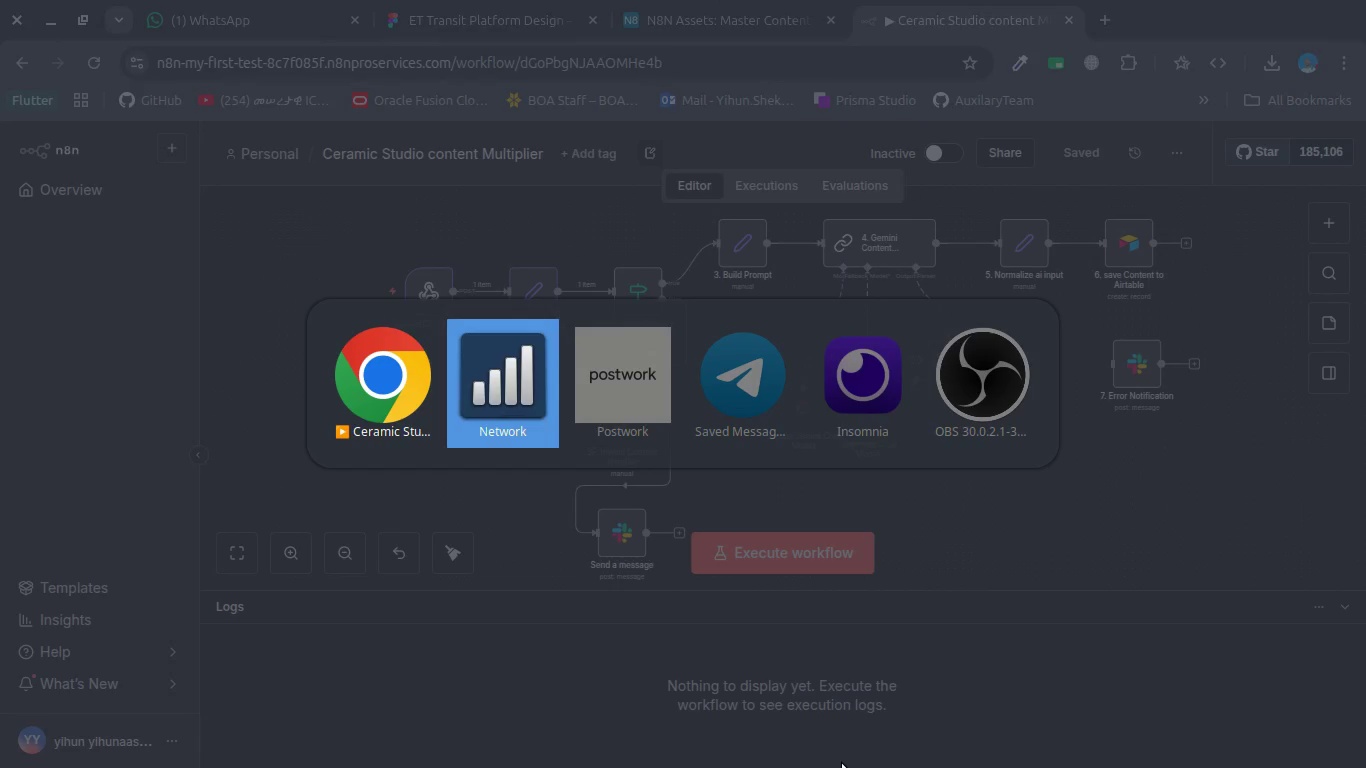 
key(Alt+Tab)
 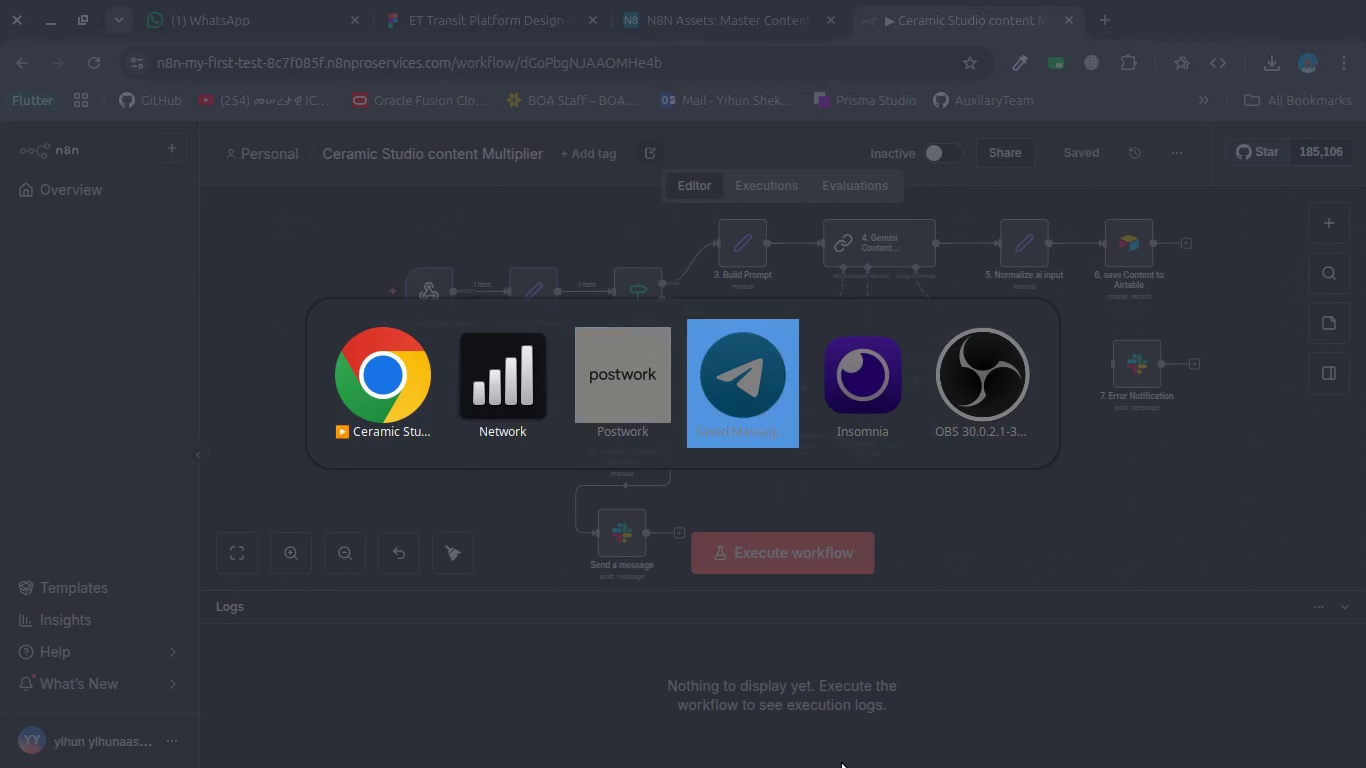 
key(Alt+Tab)
 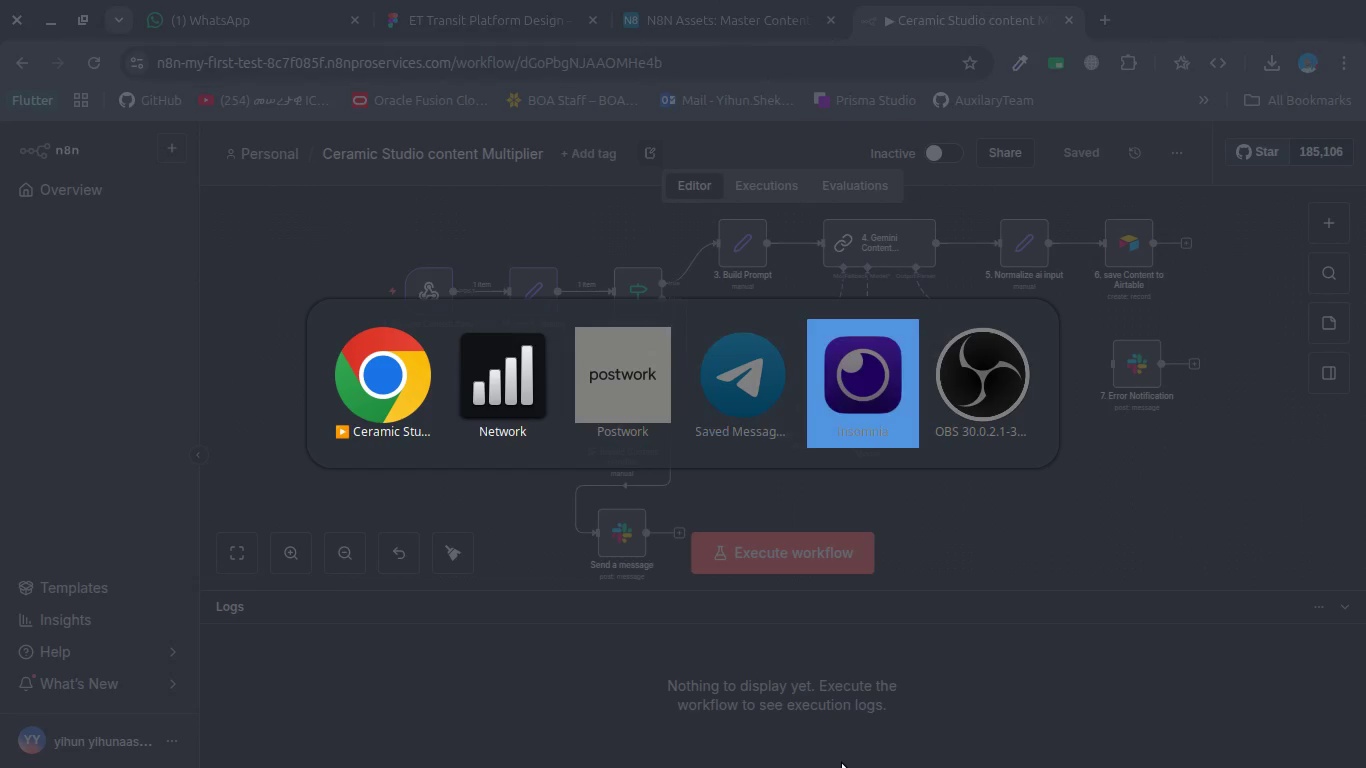 
key(Alt+Tab)
 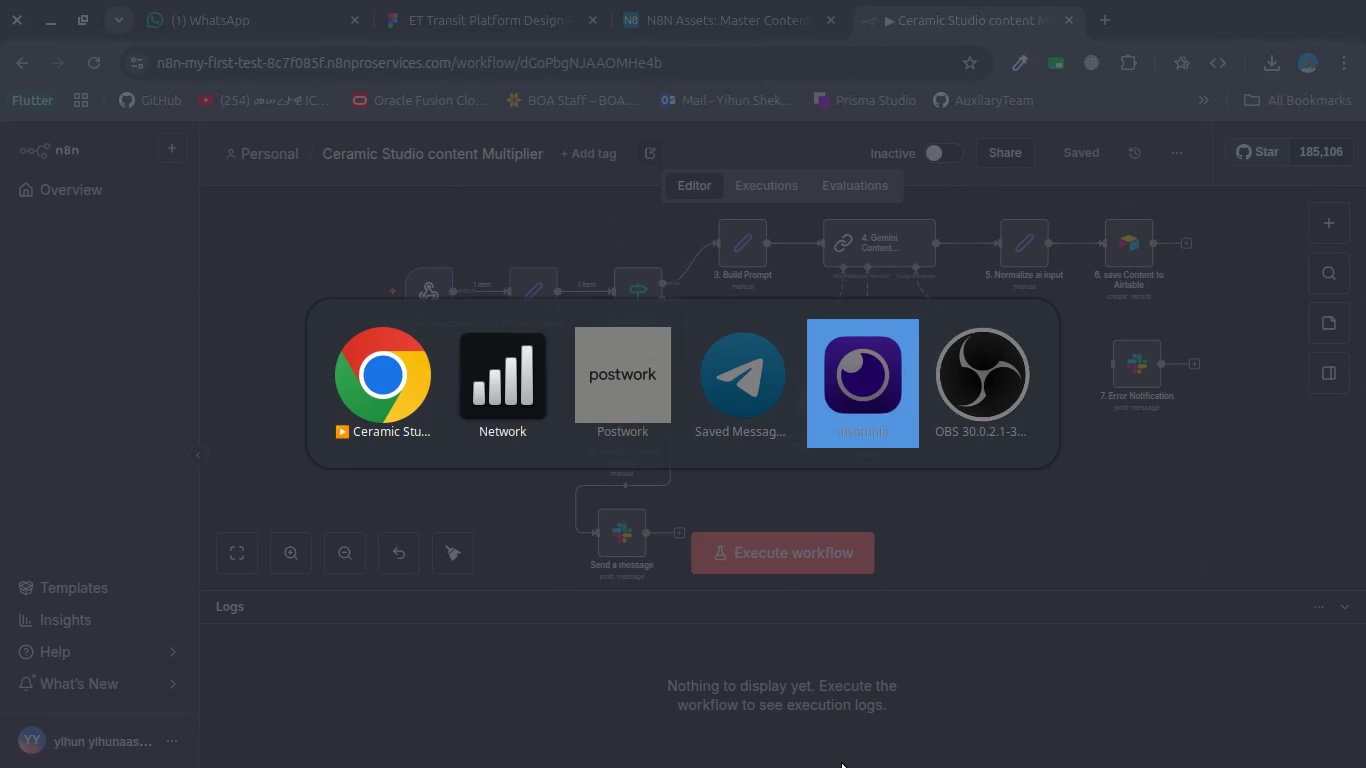 
key(Alt+Tab)
 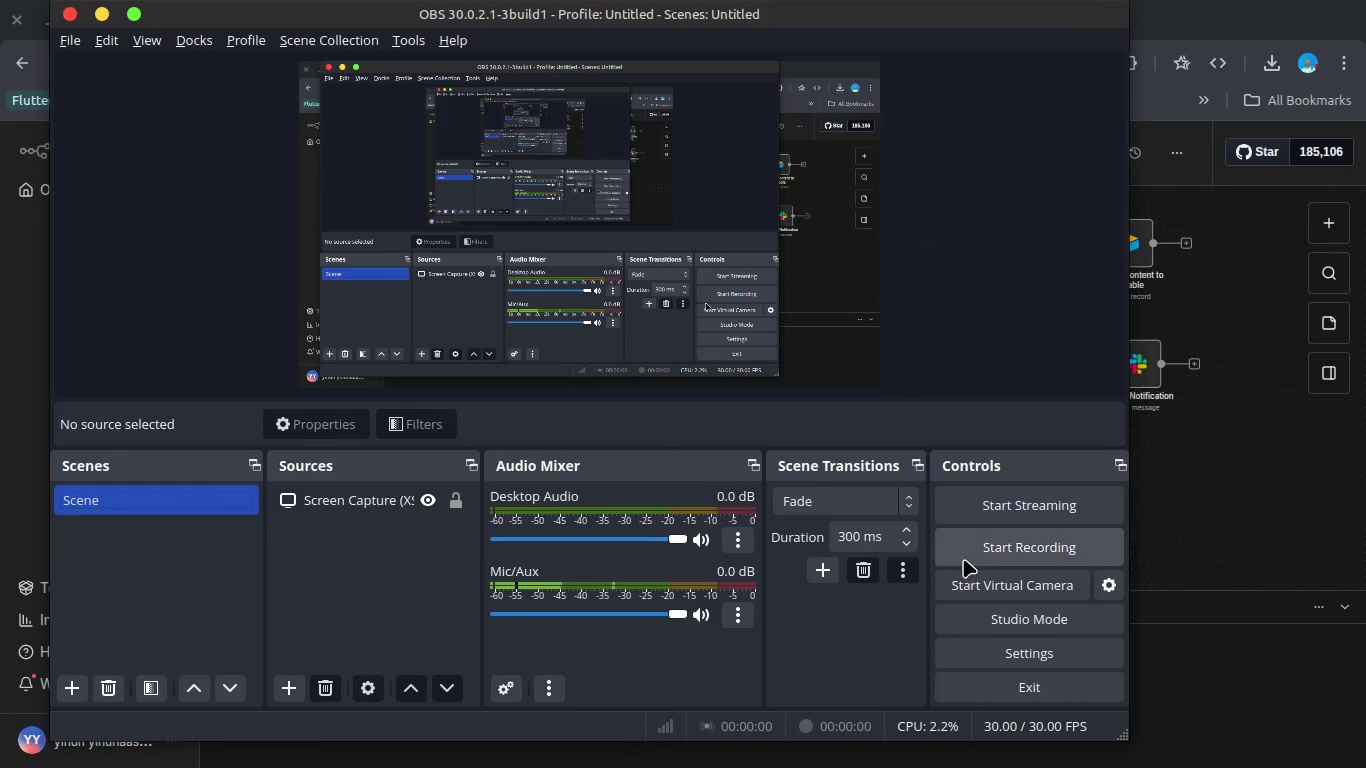 
left_click([974, 543])
 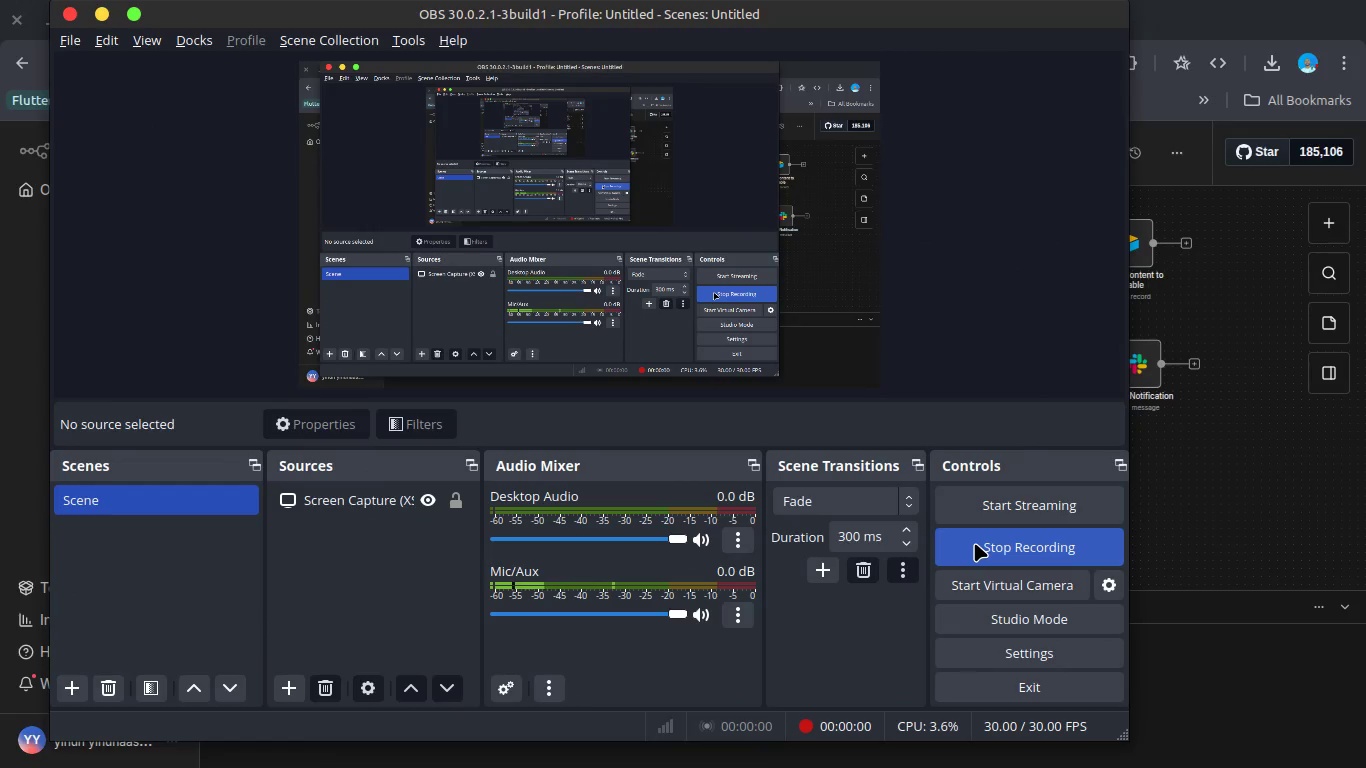 
key(Alt+Tab)
 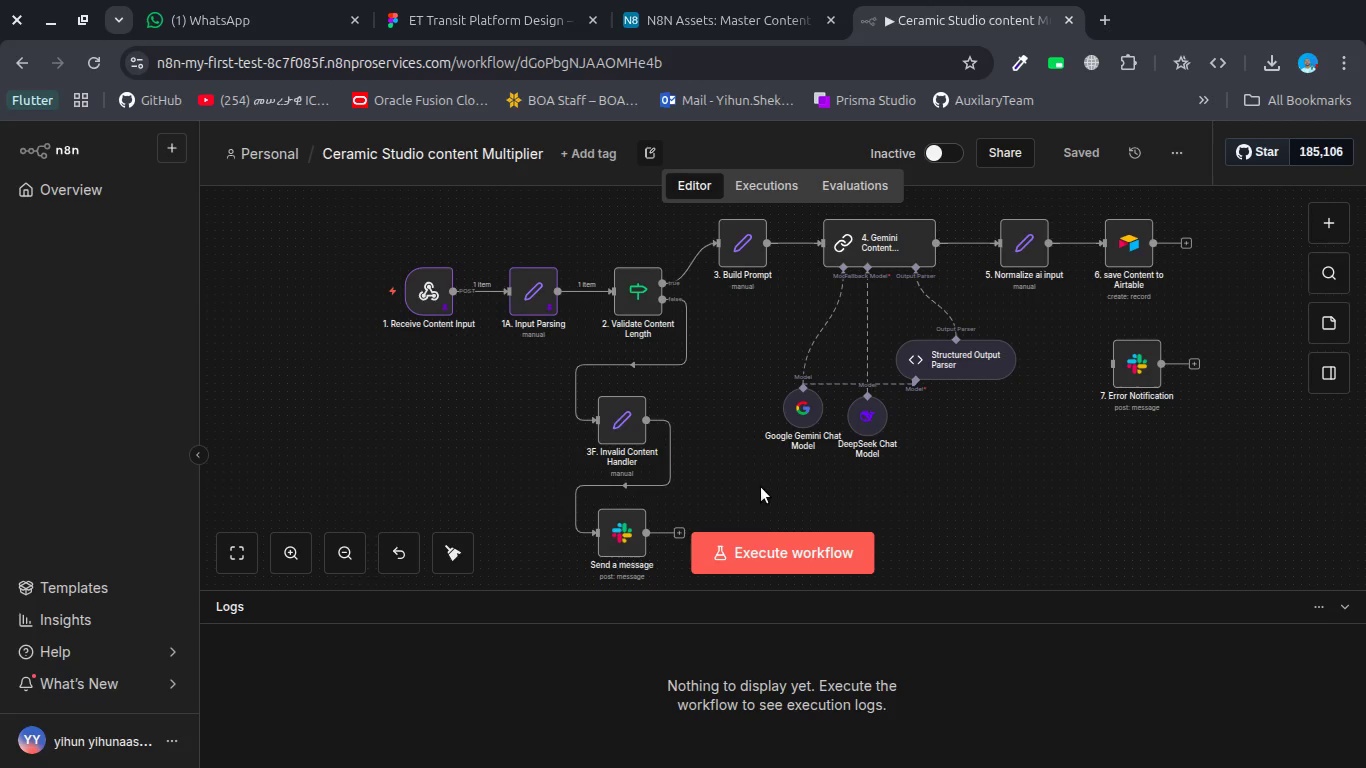 
left_click([760, 547])
 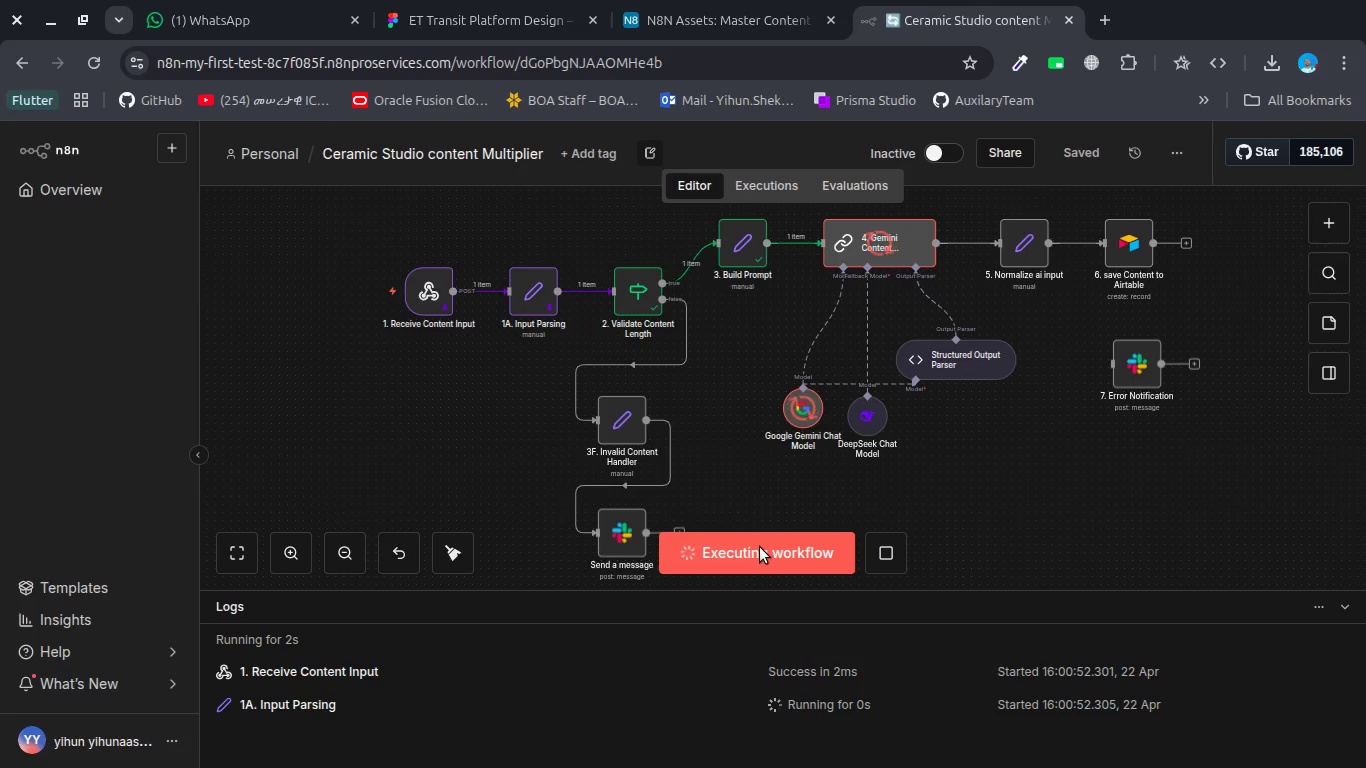 
hold_key(key=AltLeft, duration=1.56)
 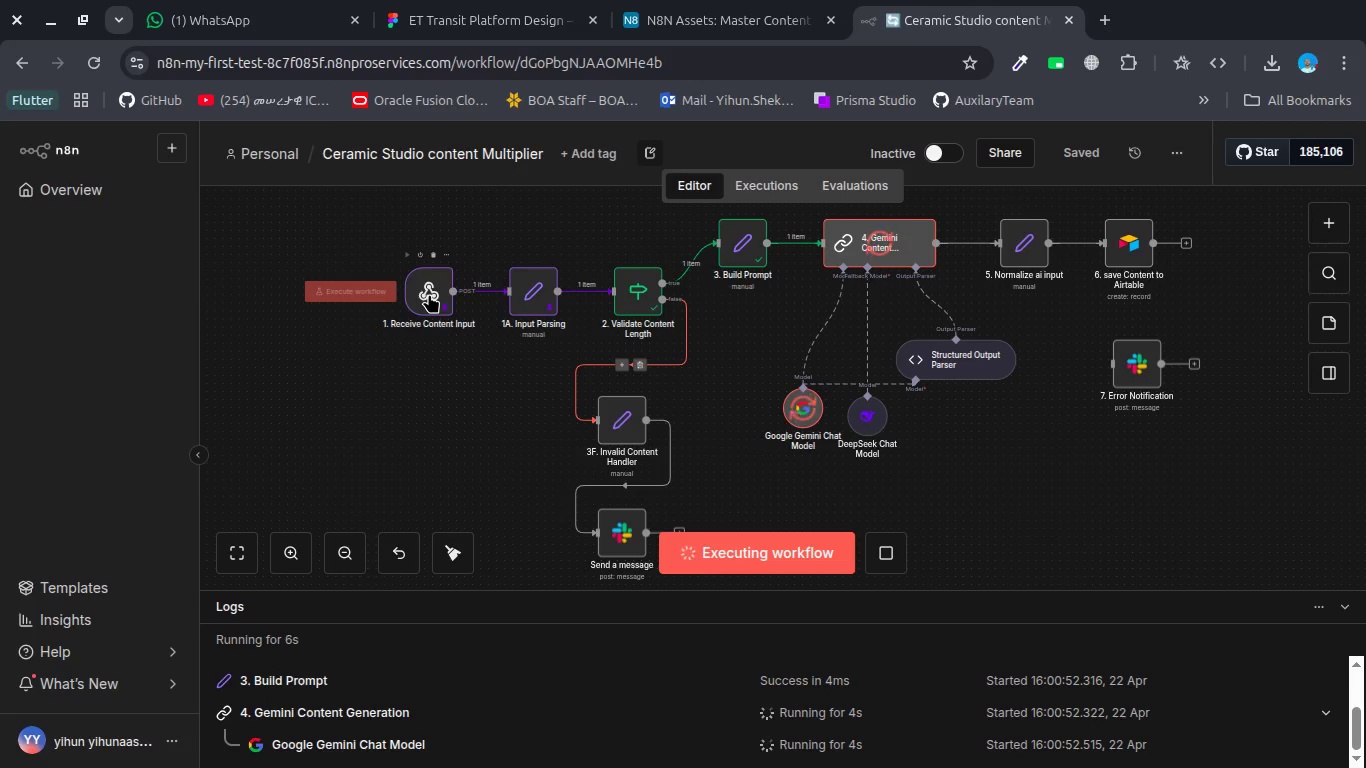 
double_click([429, 294])
 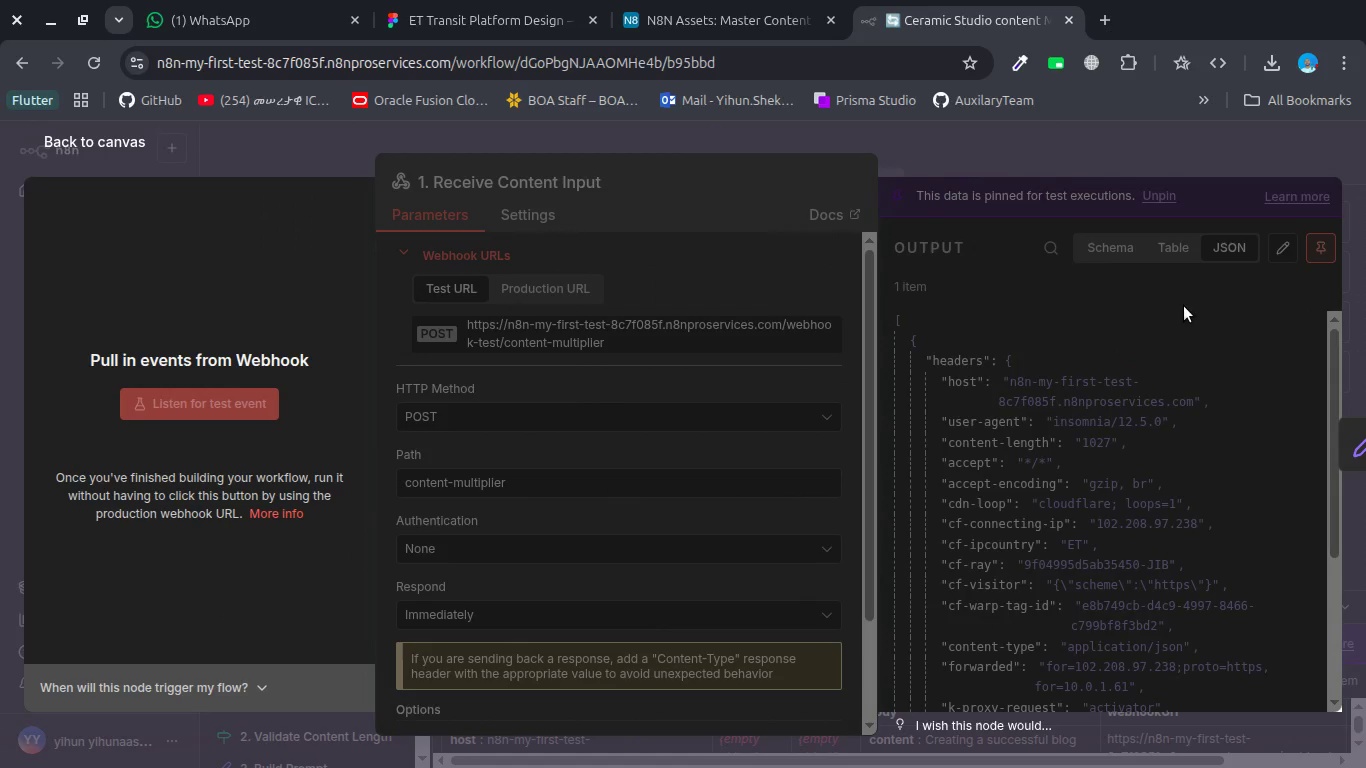 
key(Escape)
 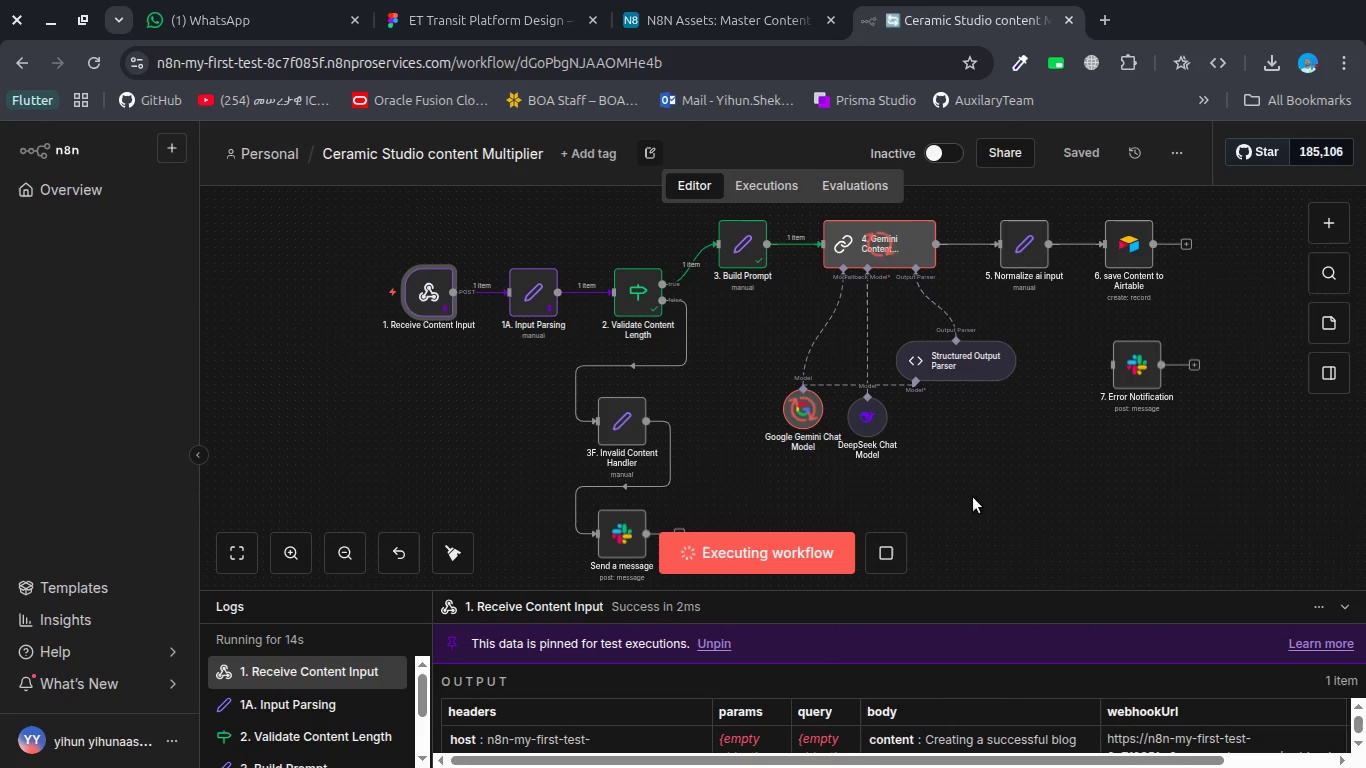 
wait(5.59)
 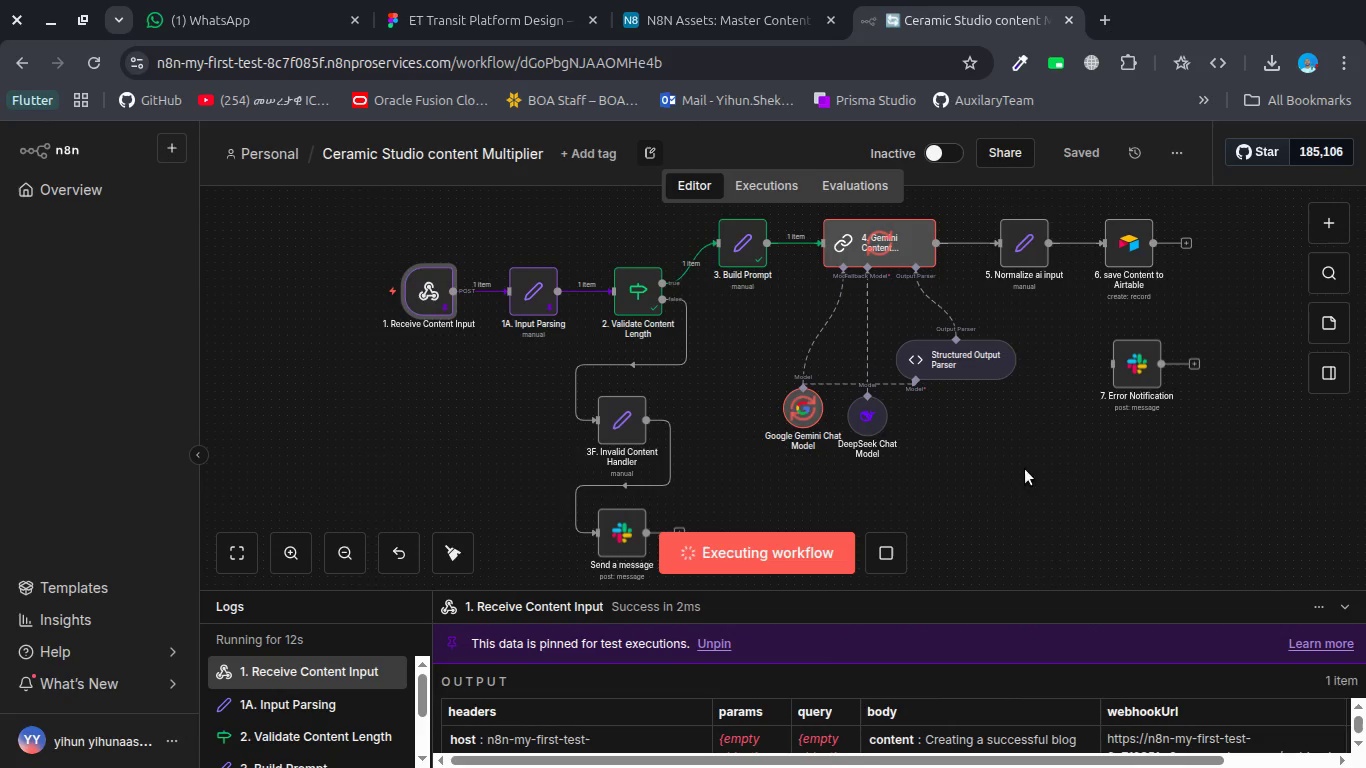 
left_click_drag(start_coordinate=[970, 590], to_coordinate=[965, 703])
 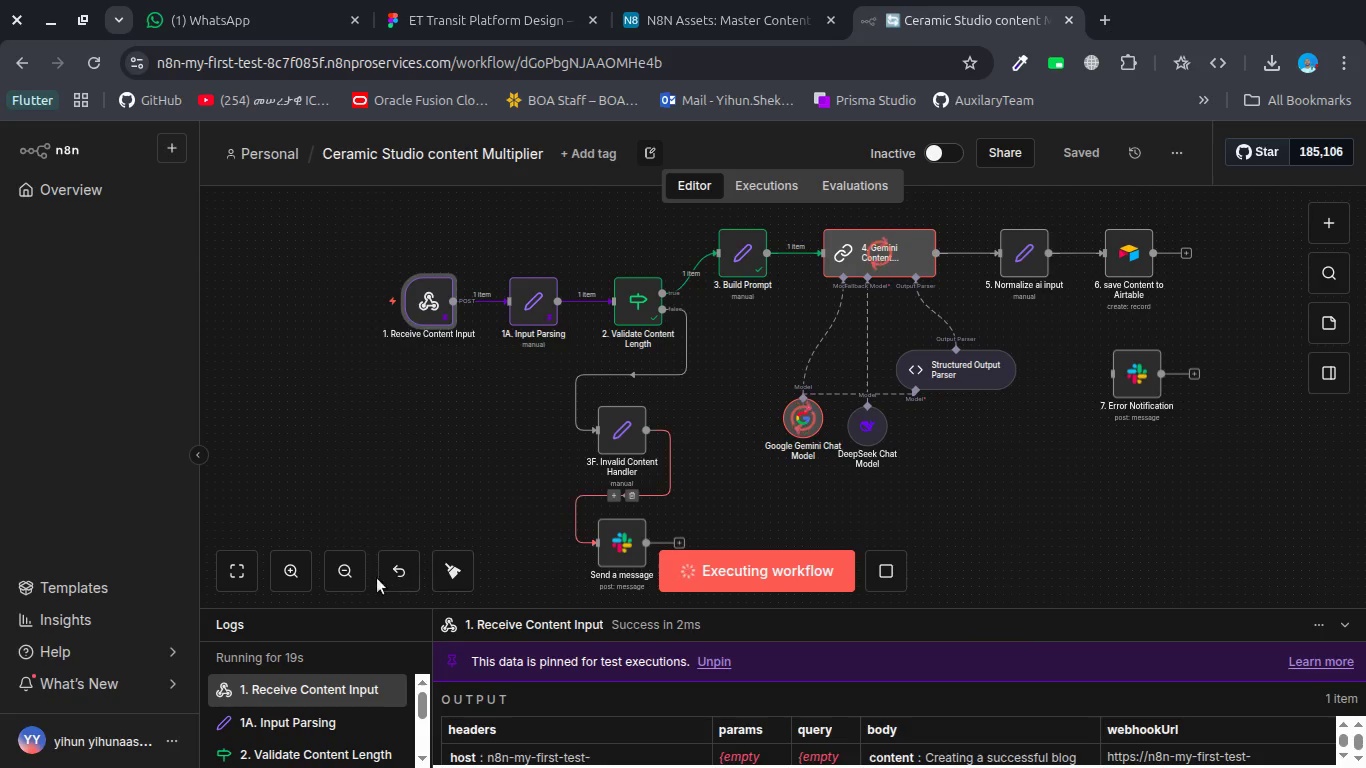 
left_click([356, 578])
 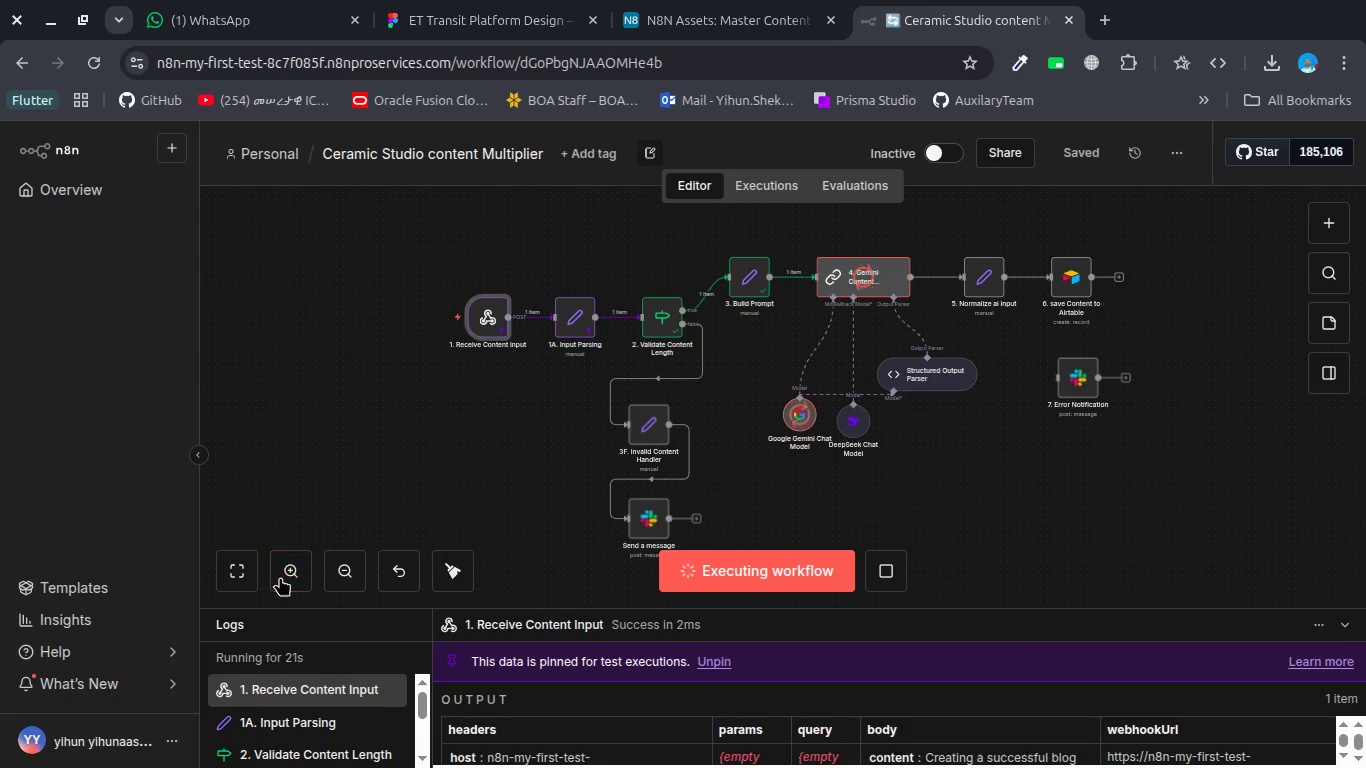 
left_click([289, 574])
 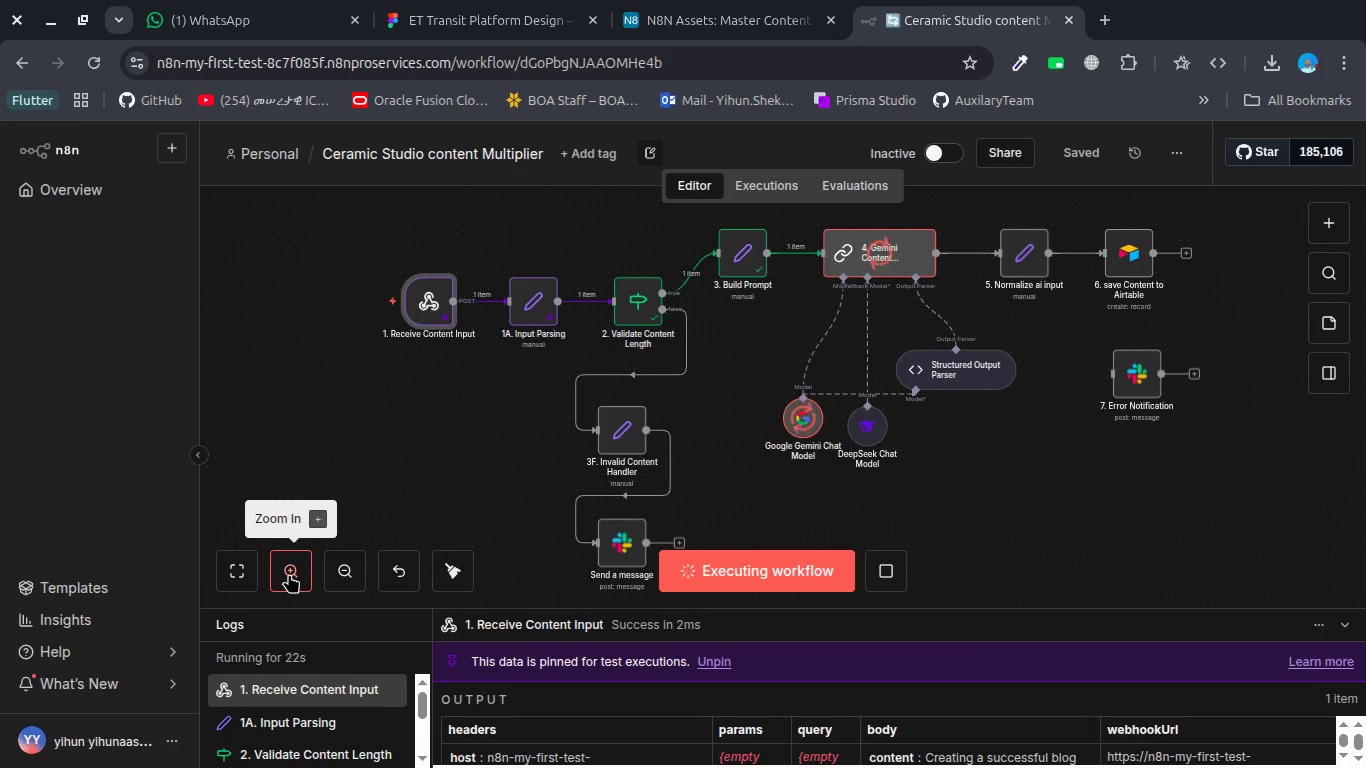 
left_click([289, 574])
 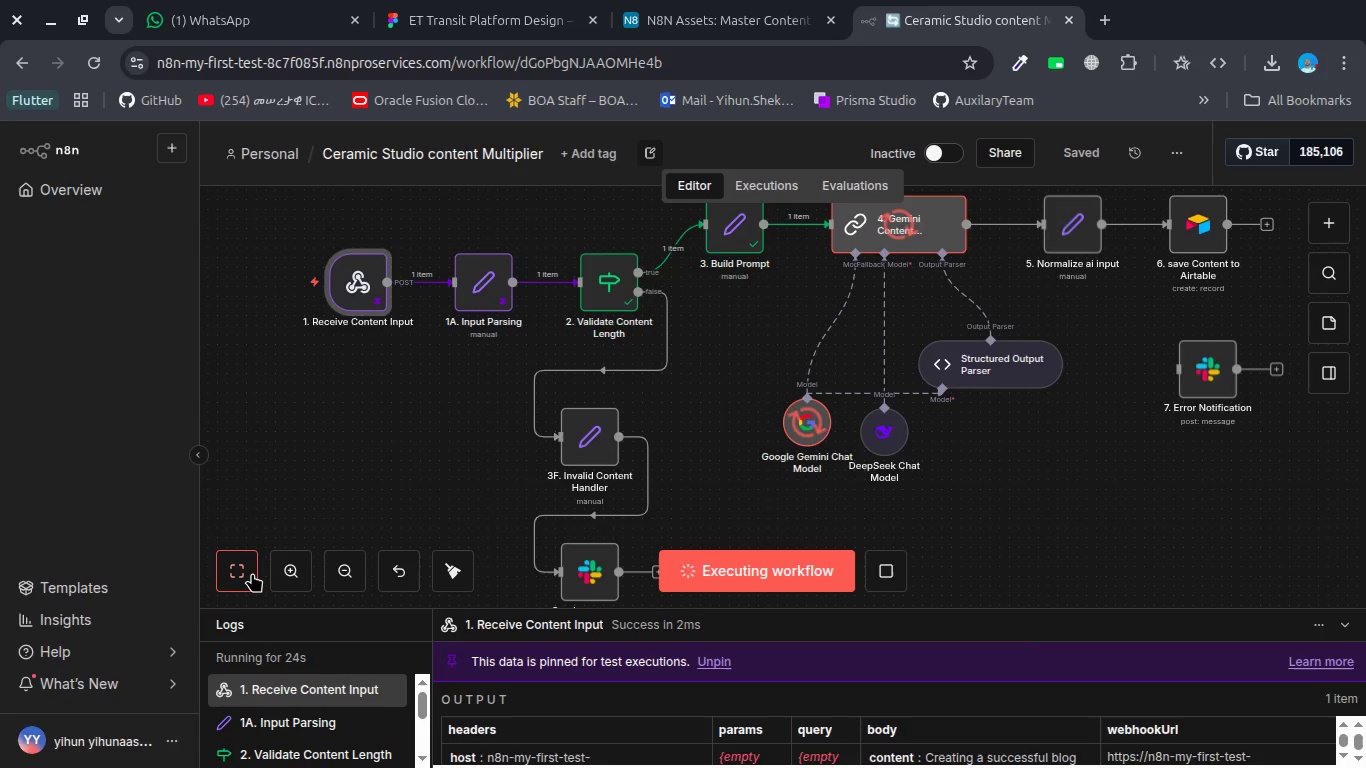 
left_click([252, 573])
 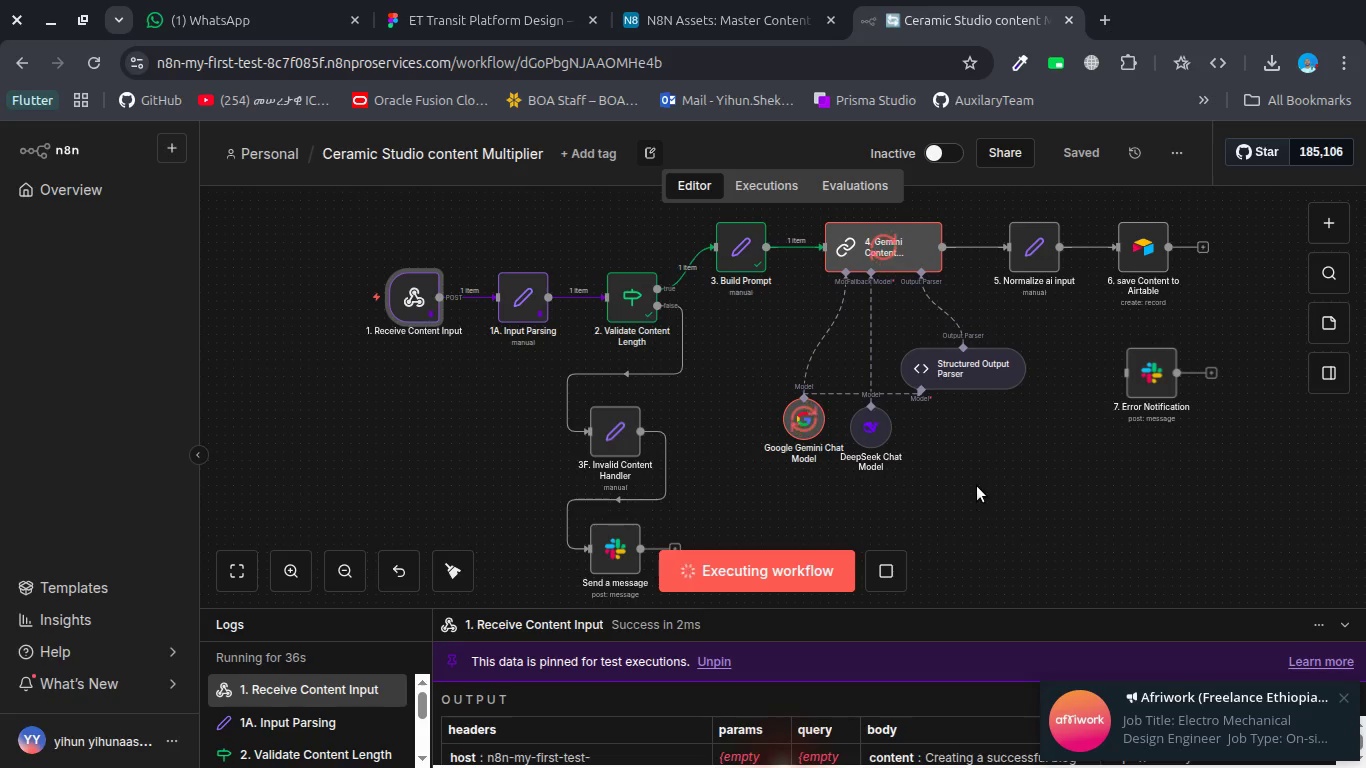 
wait(16.91)
 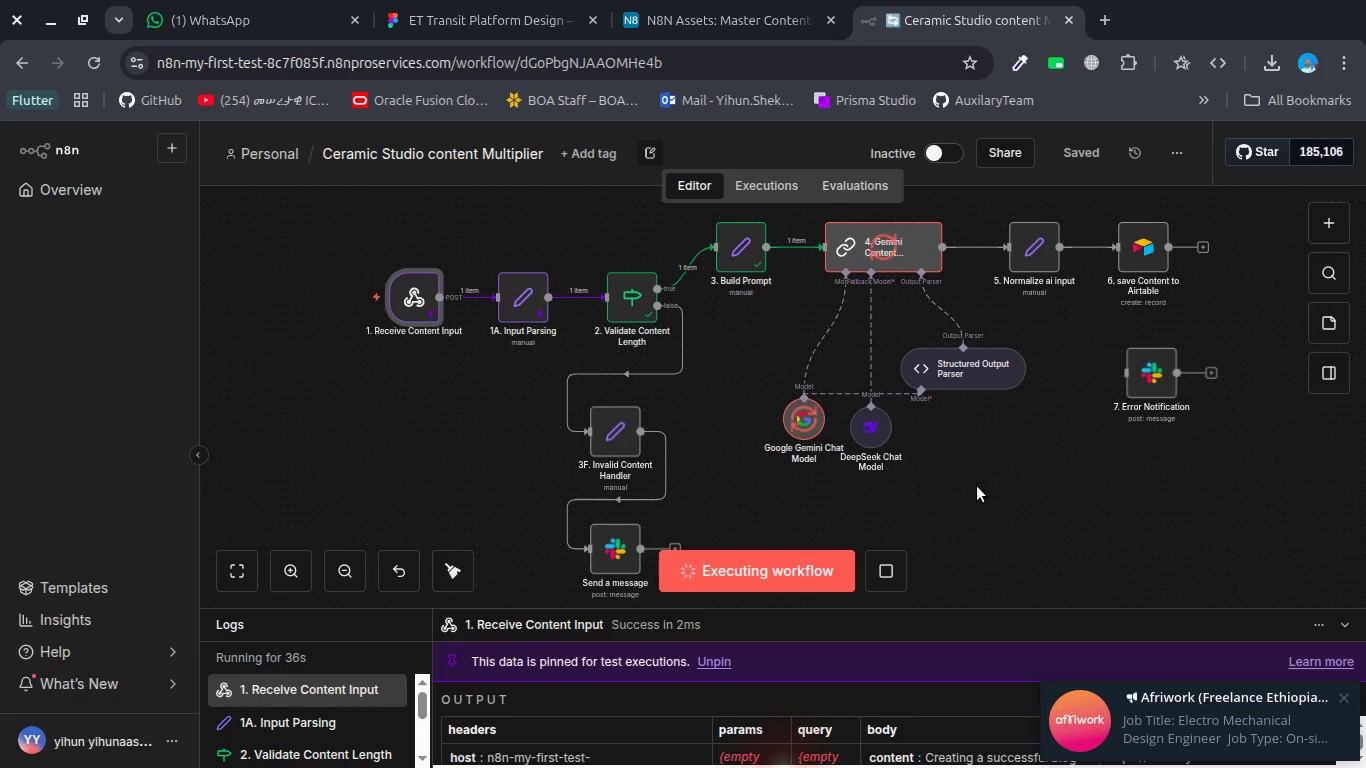 
double_click([808, 428])
 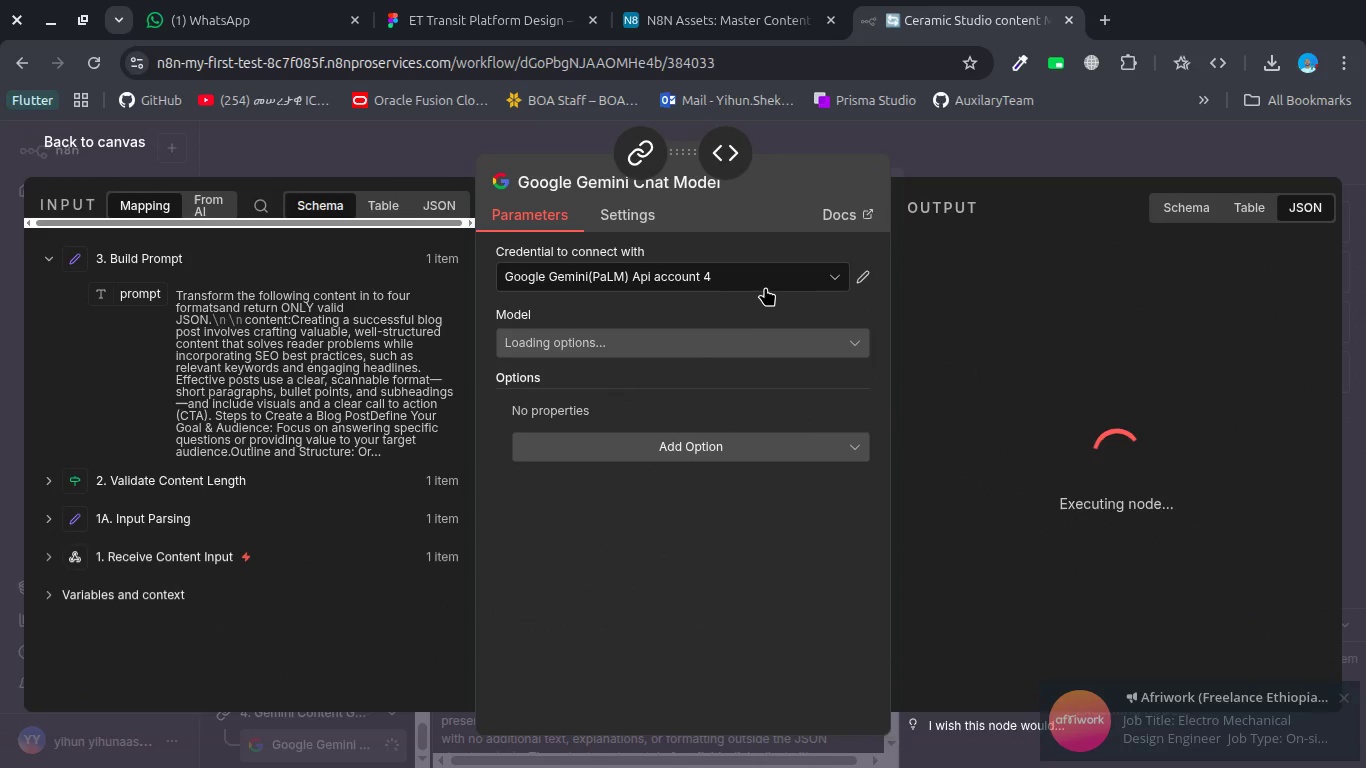 
left_click([765, 281])
 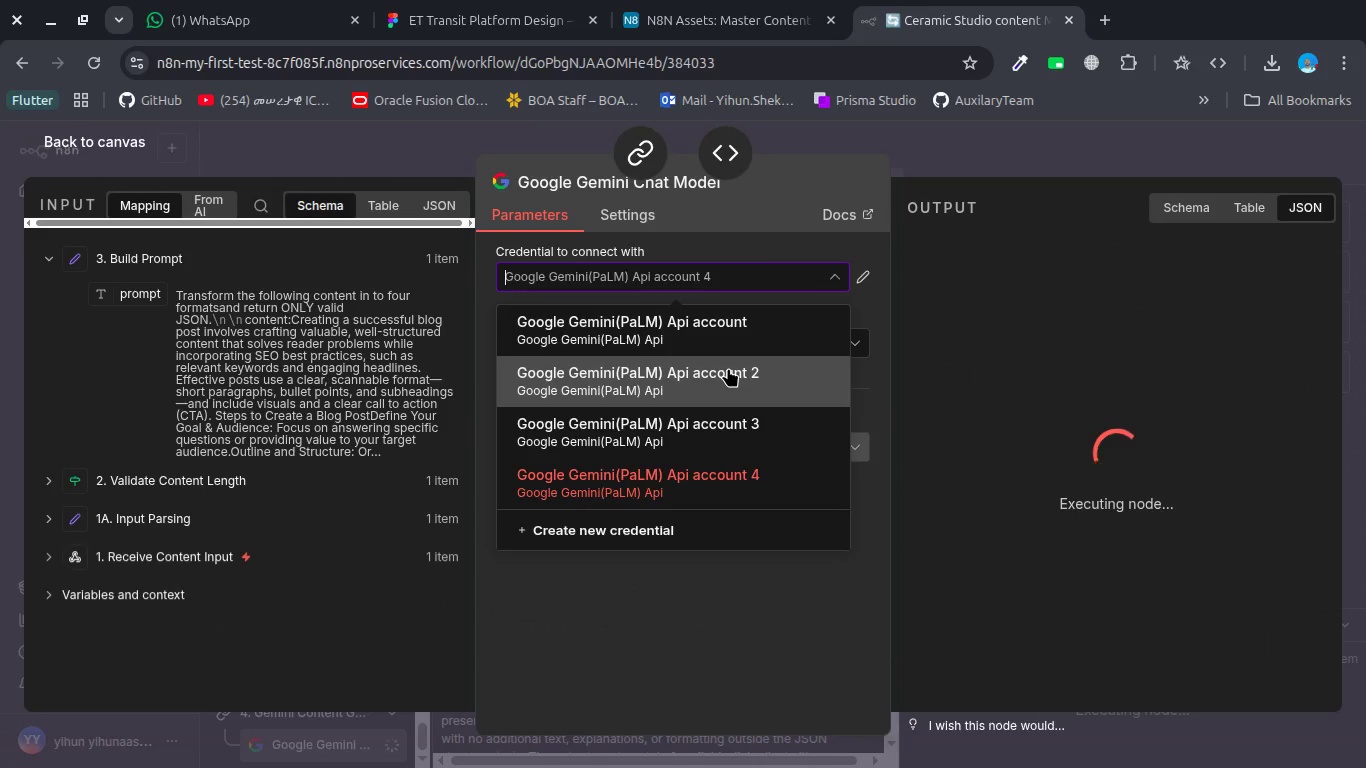 
left_click([728, 368])
 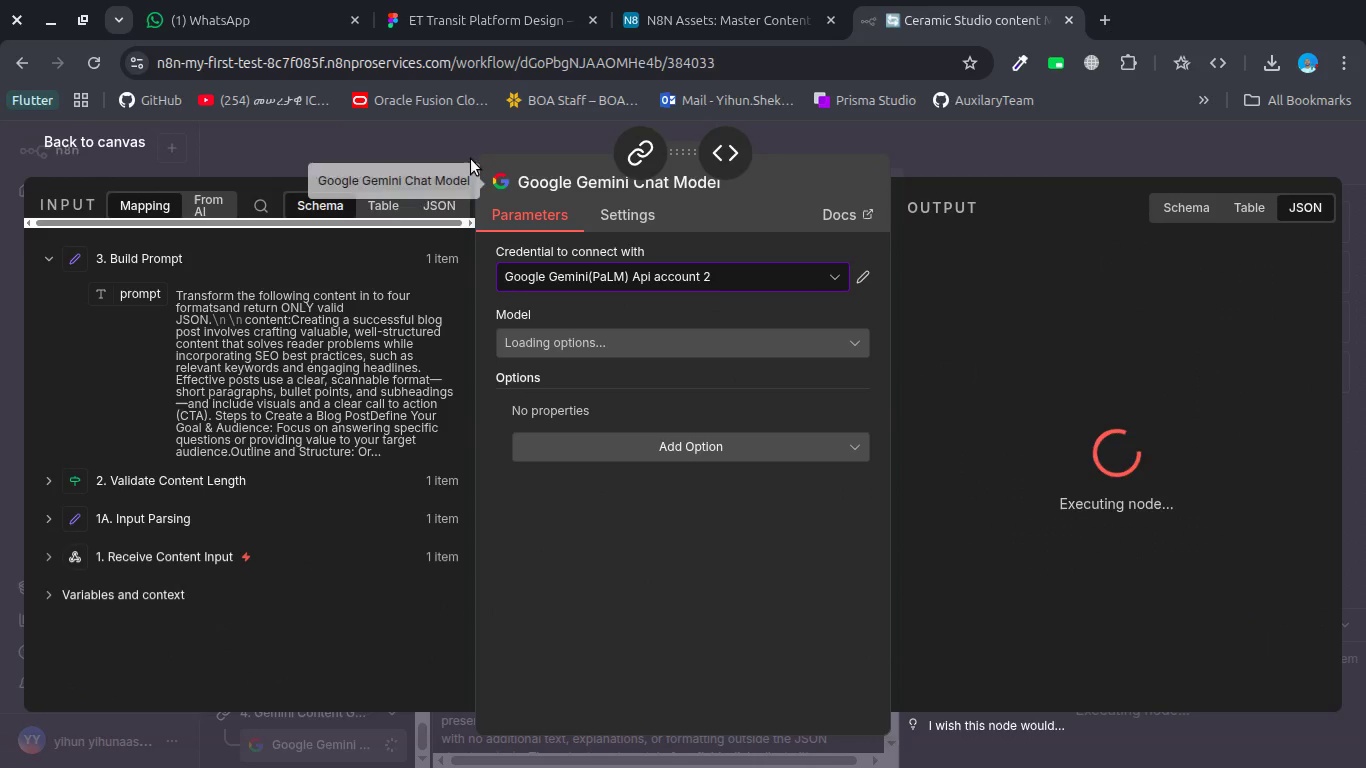 
left_click([422, 143])
 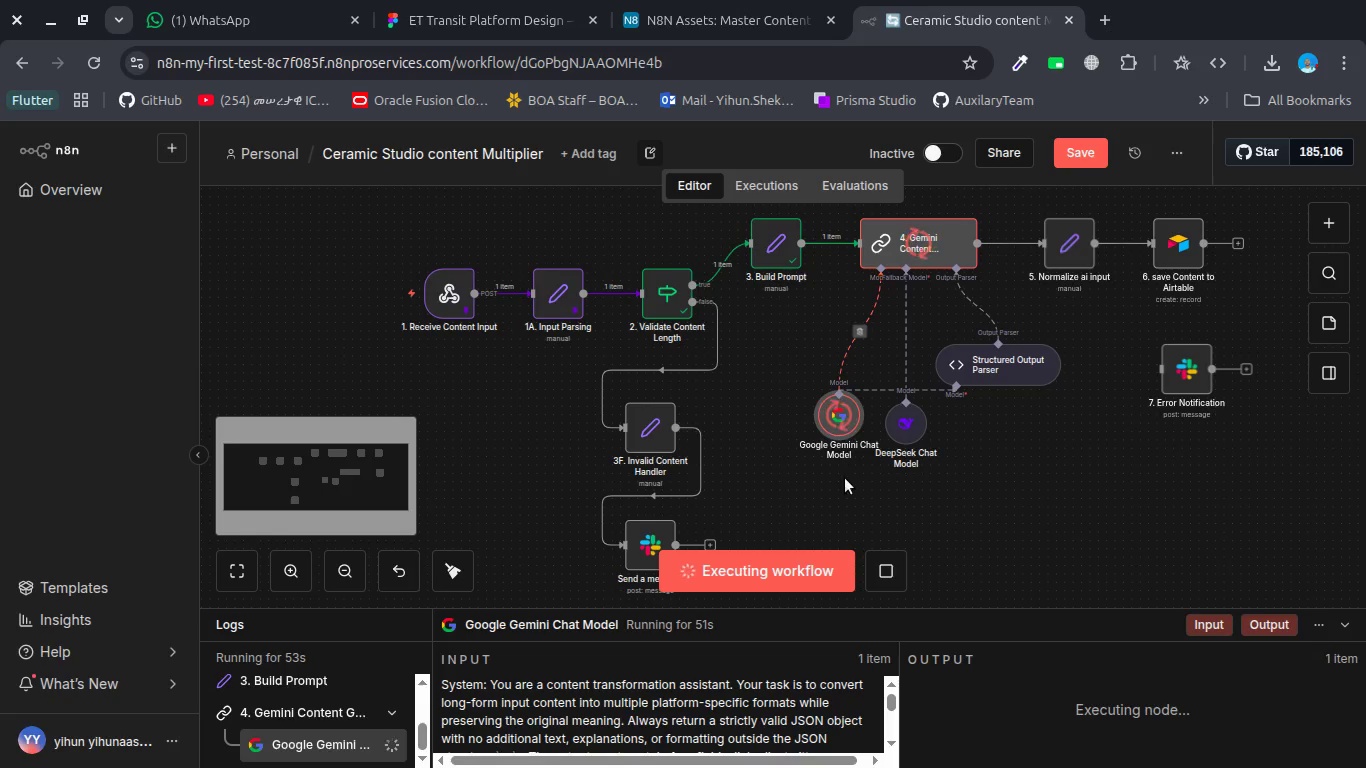 
wait(7.2)
 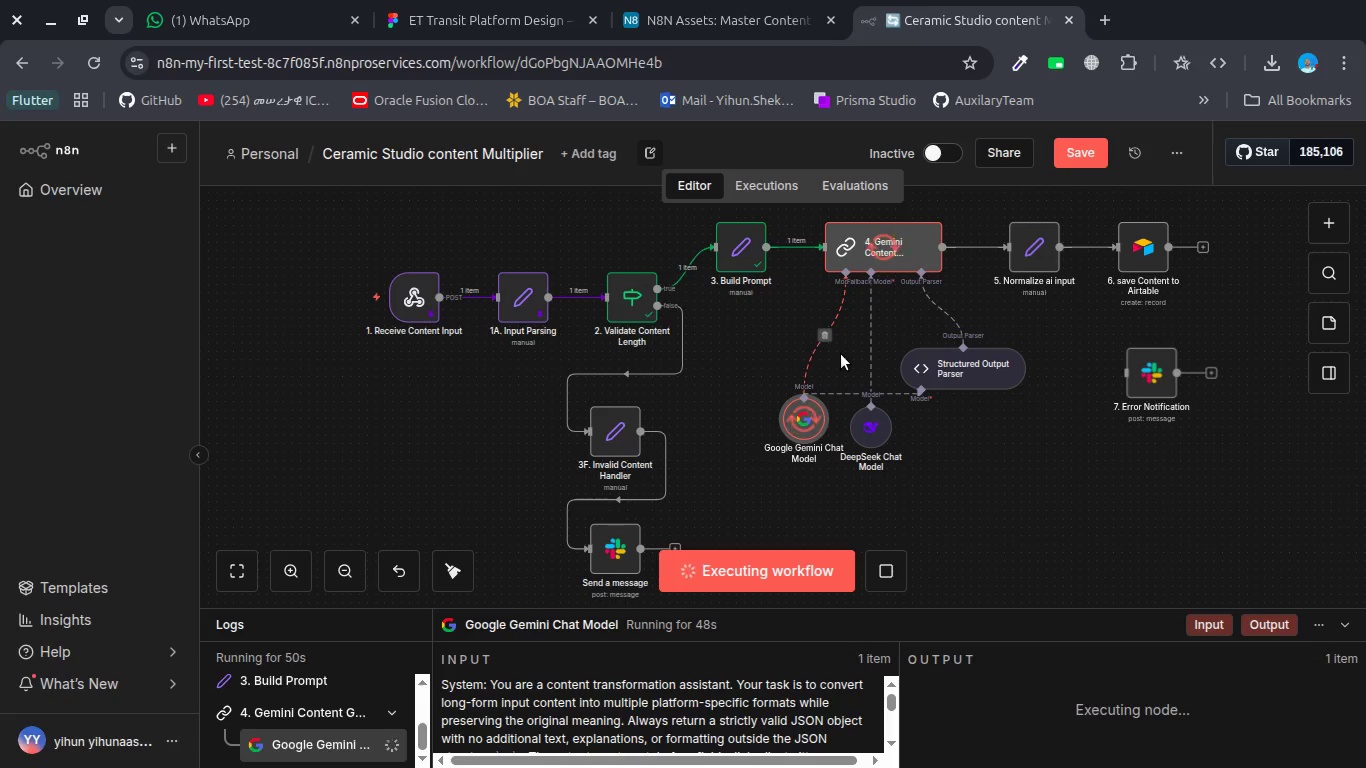 
hold_key(key=ControlLeft, duration=3.39)
left_click([264, 157])
 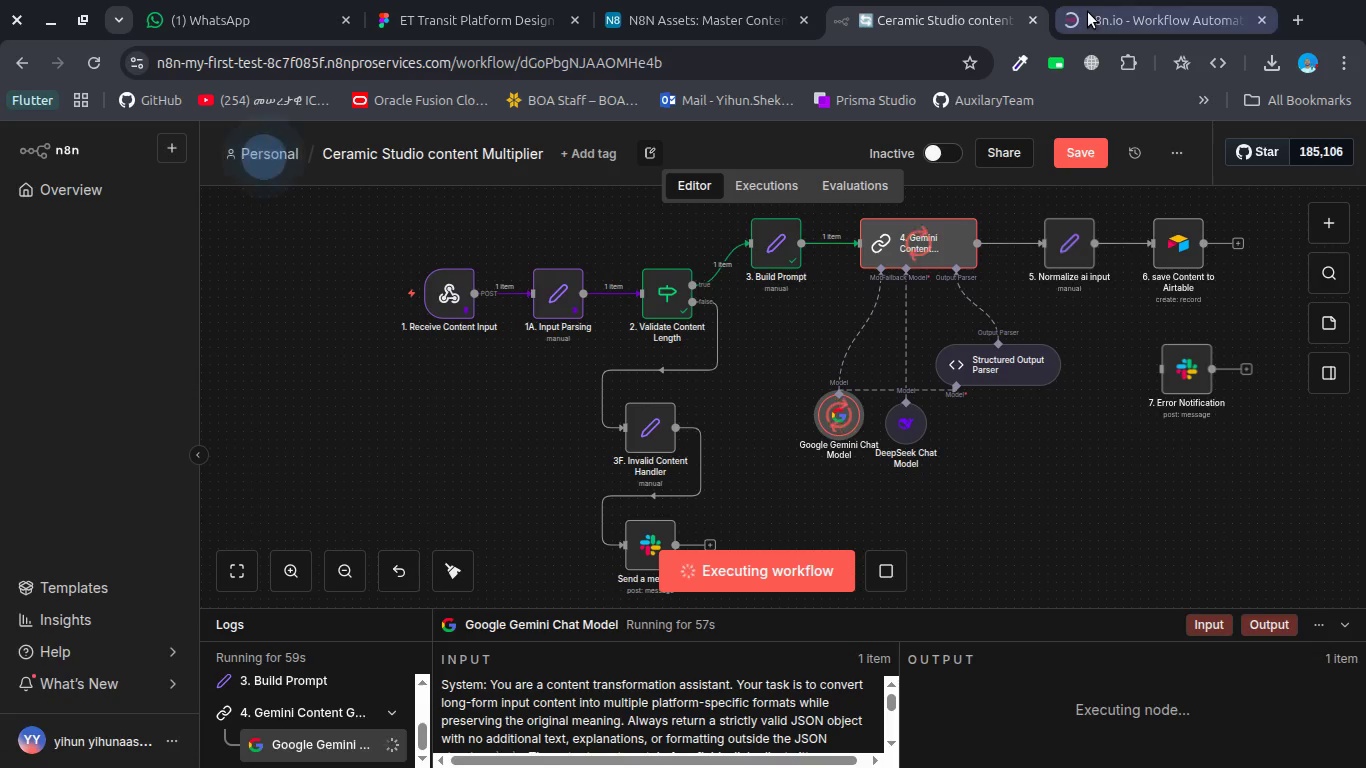 
left_click([1088, 12])
 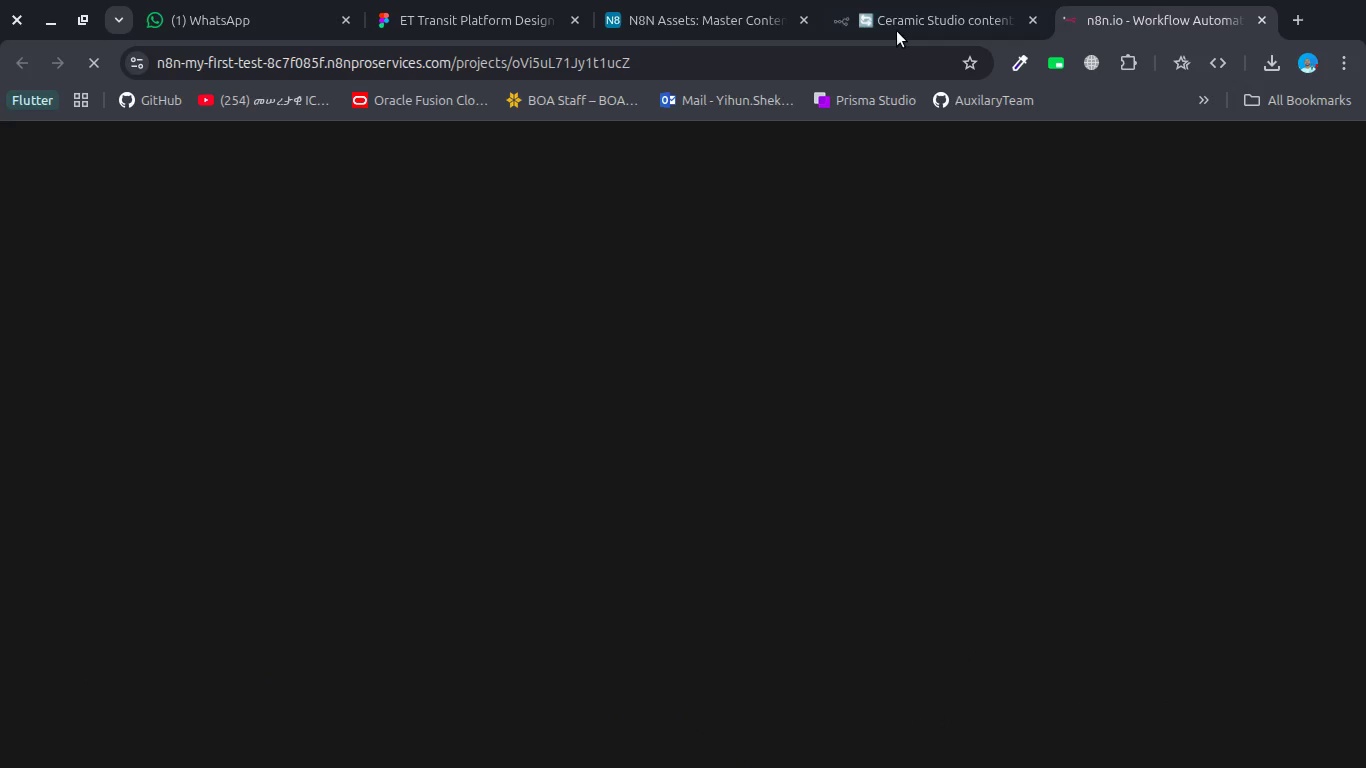 
left_click([897, 30])
 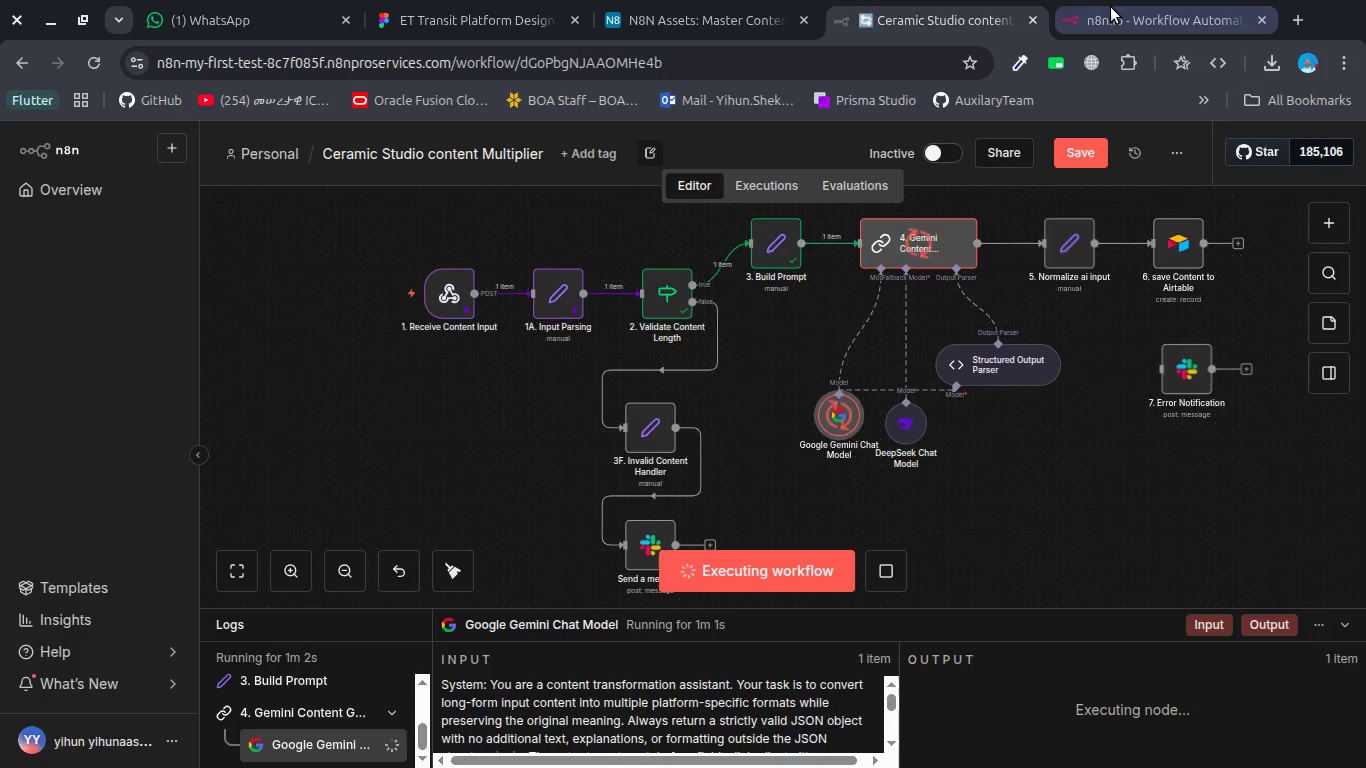 
left_click([1112, 7])
 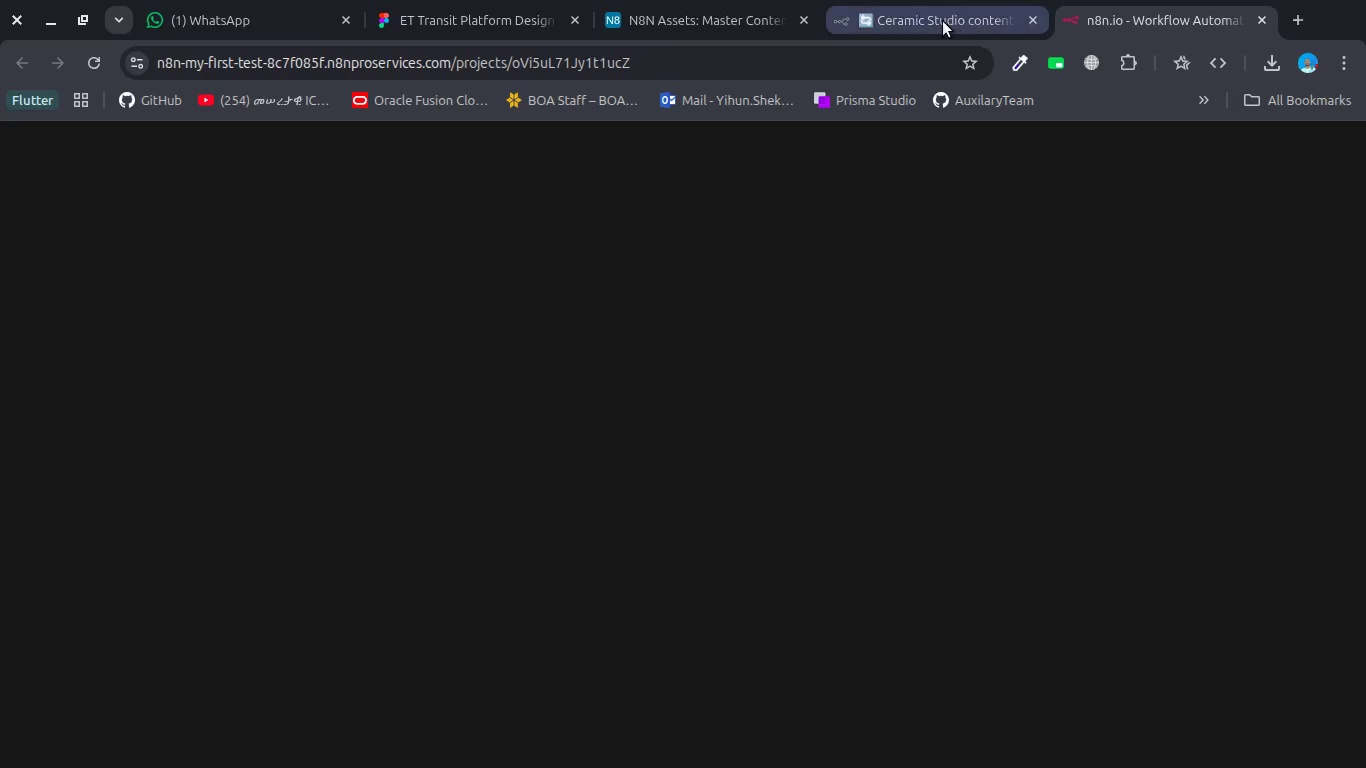 
left_click([943, 21])
 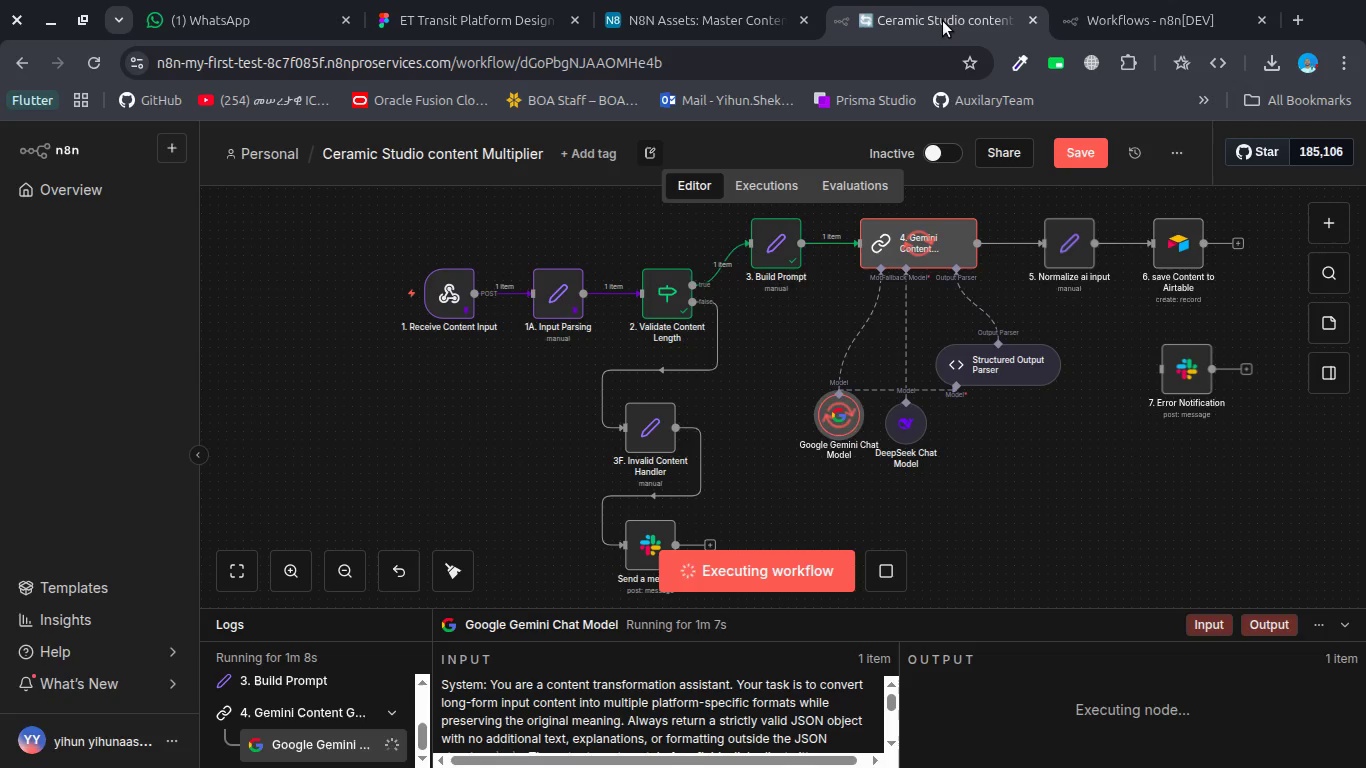 
wait(5.97)
 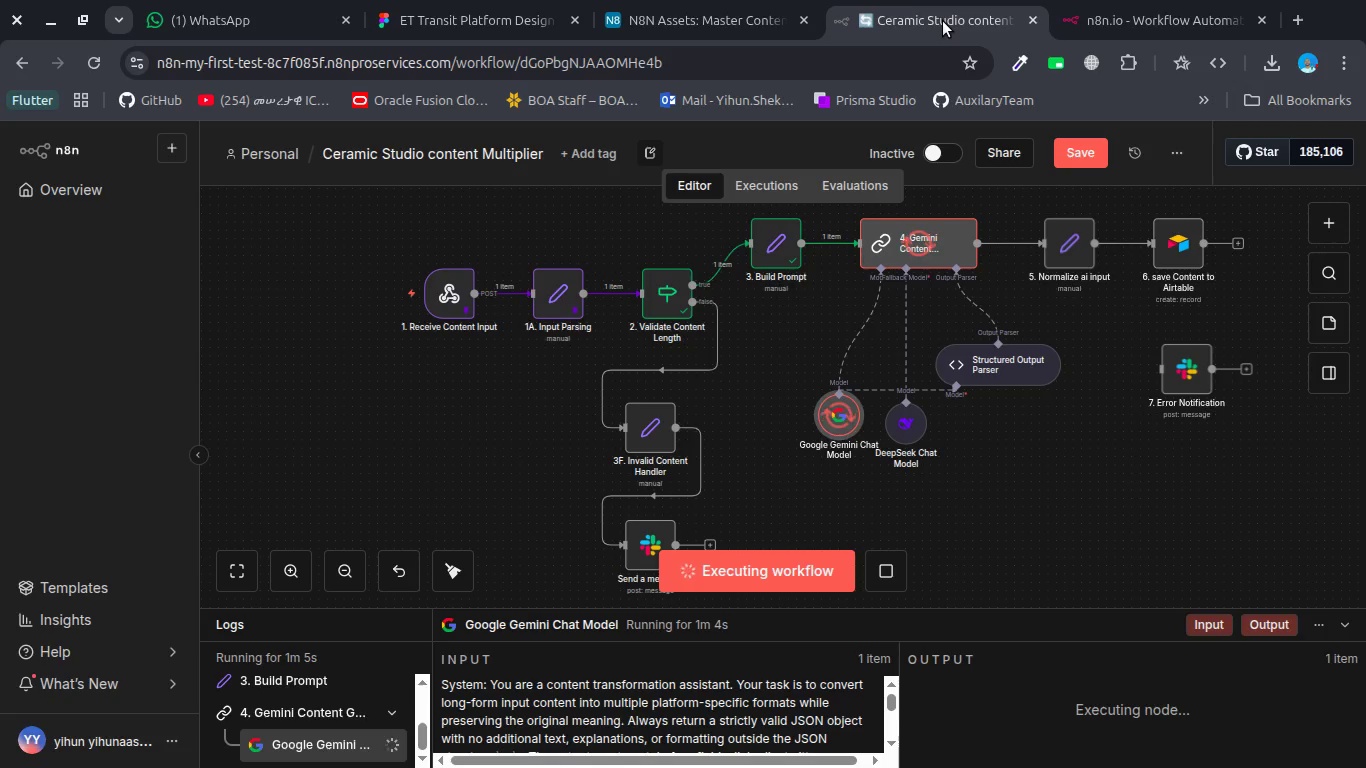 
key(Alt+Tab)
 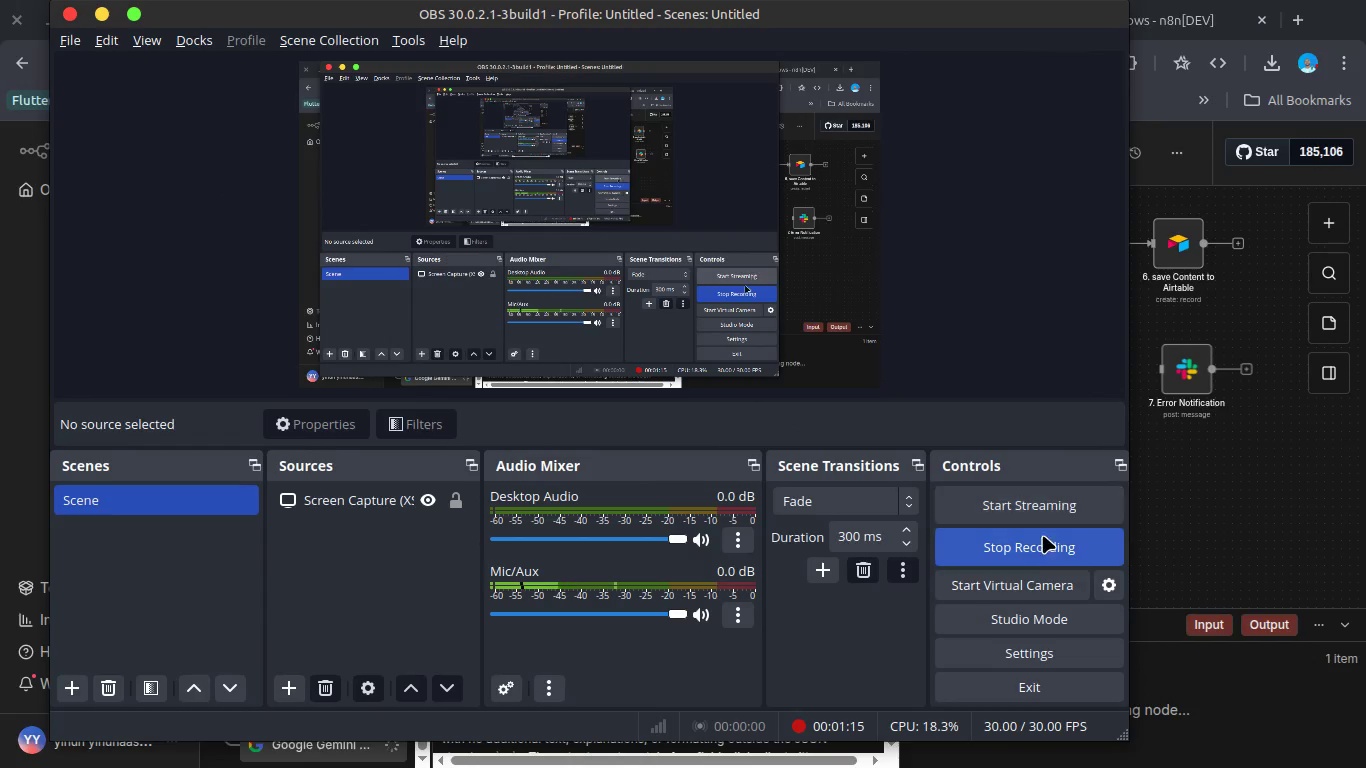 
left_click([1030, 549])
 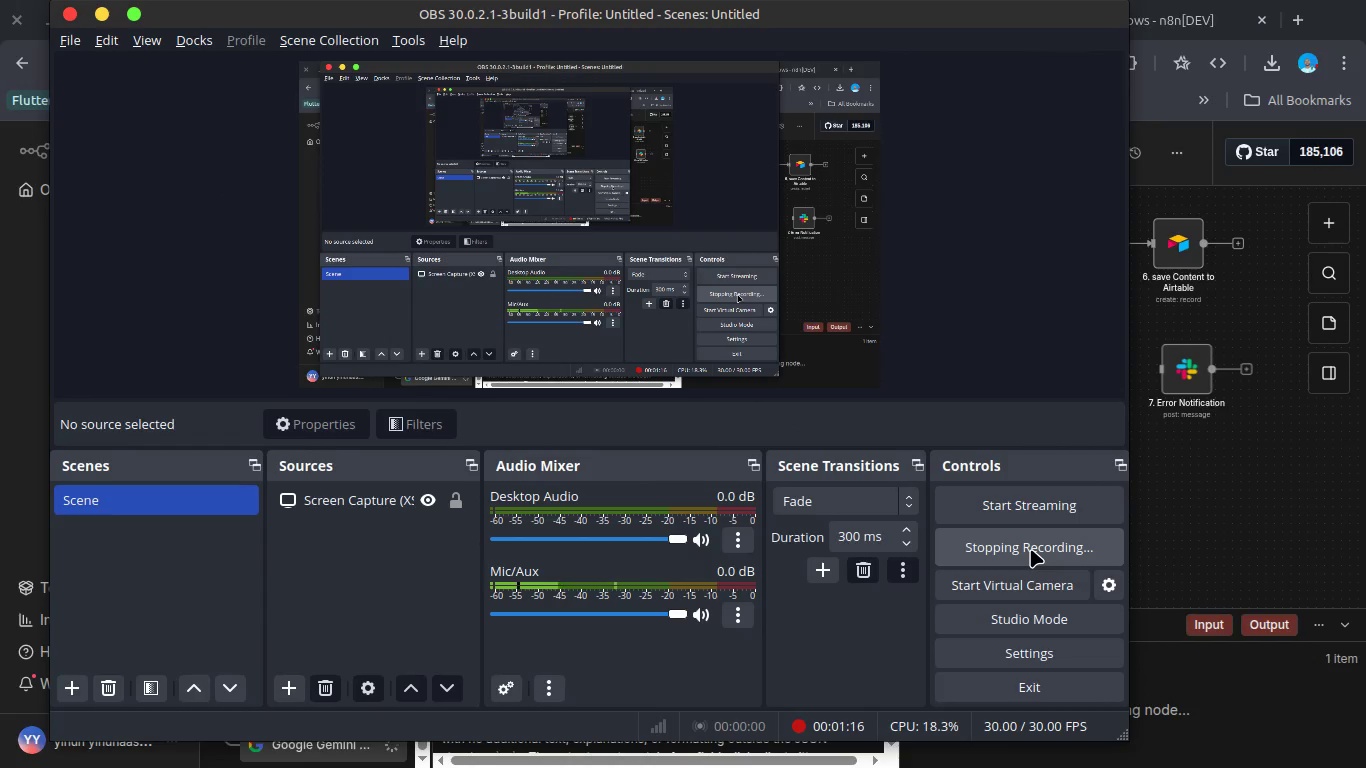 
key(Alt+AltLeft)
 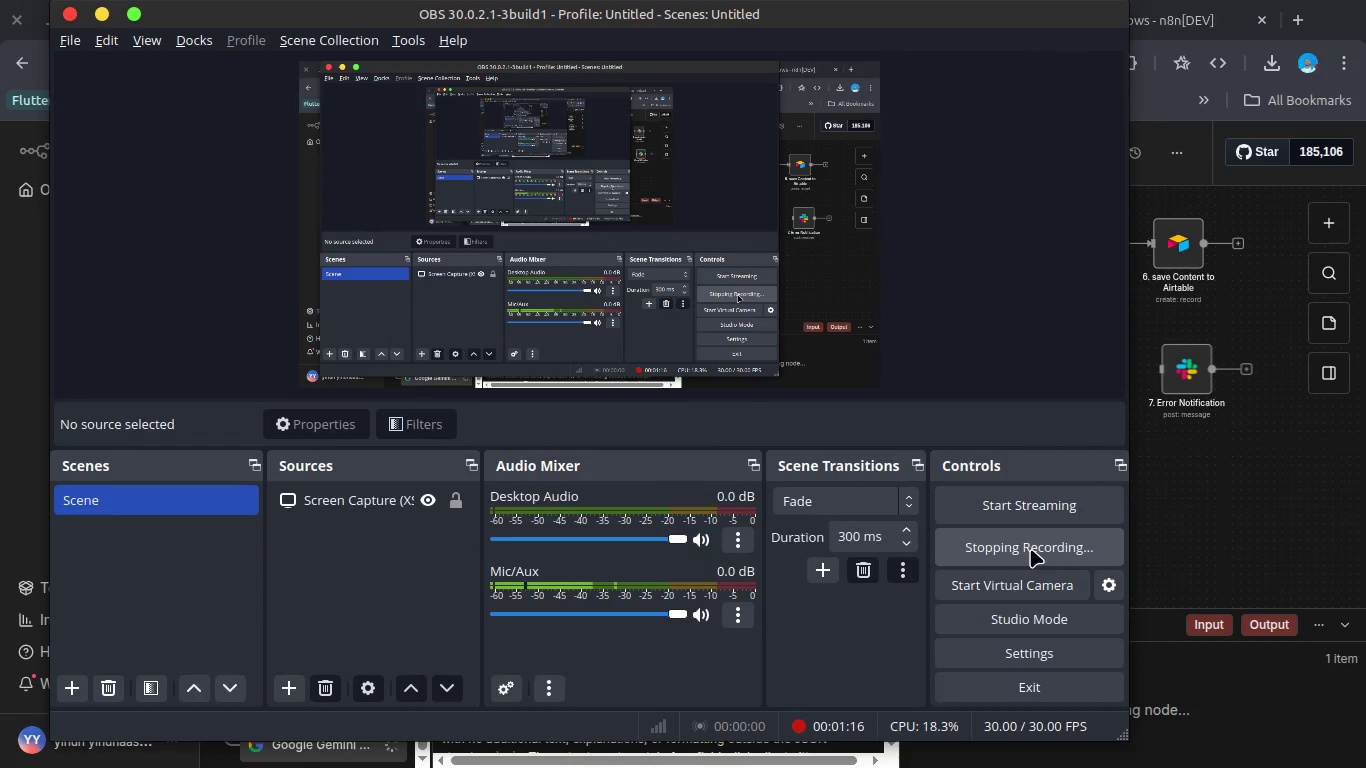 
key(Alt+Tab)
 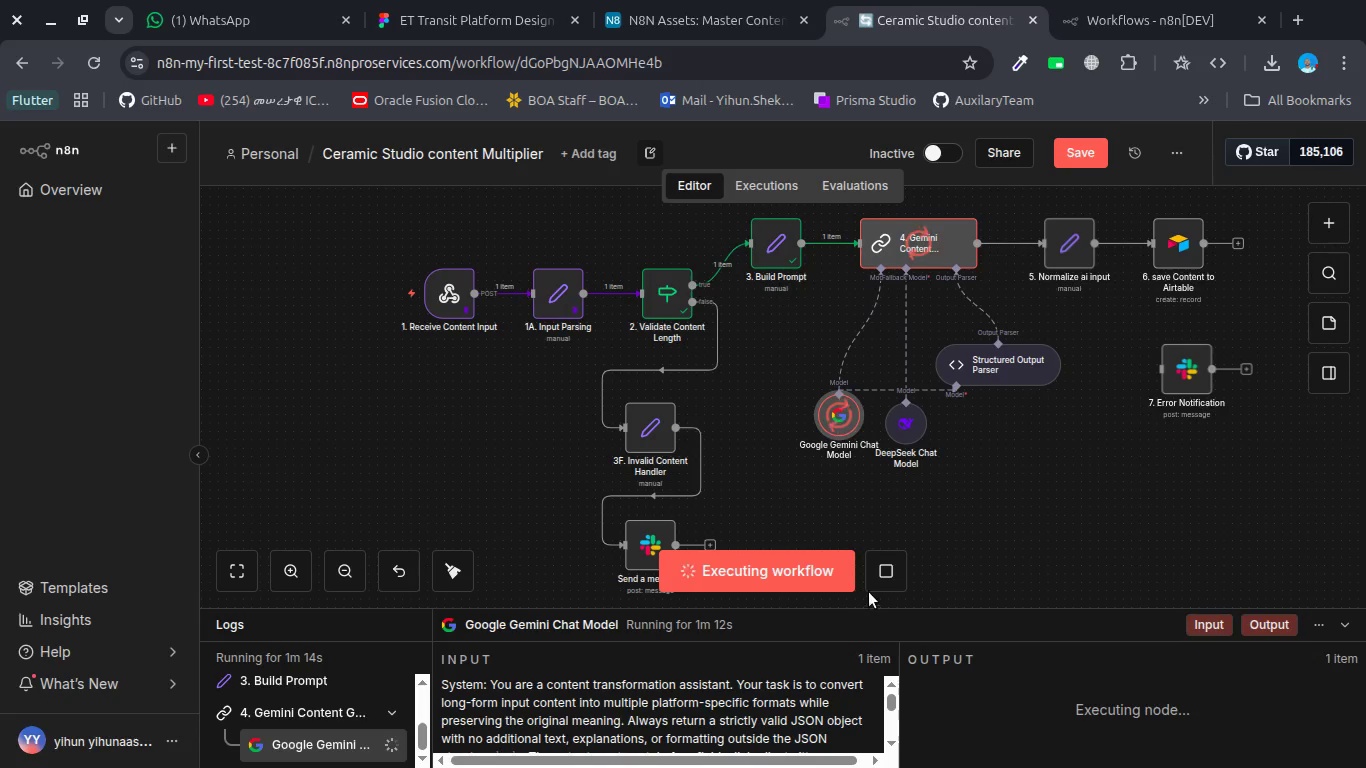 
left_click([878, 575])
 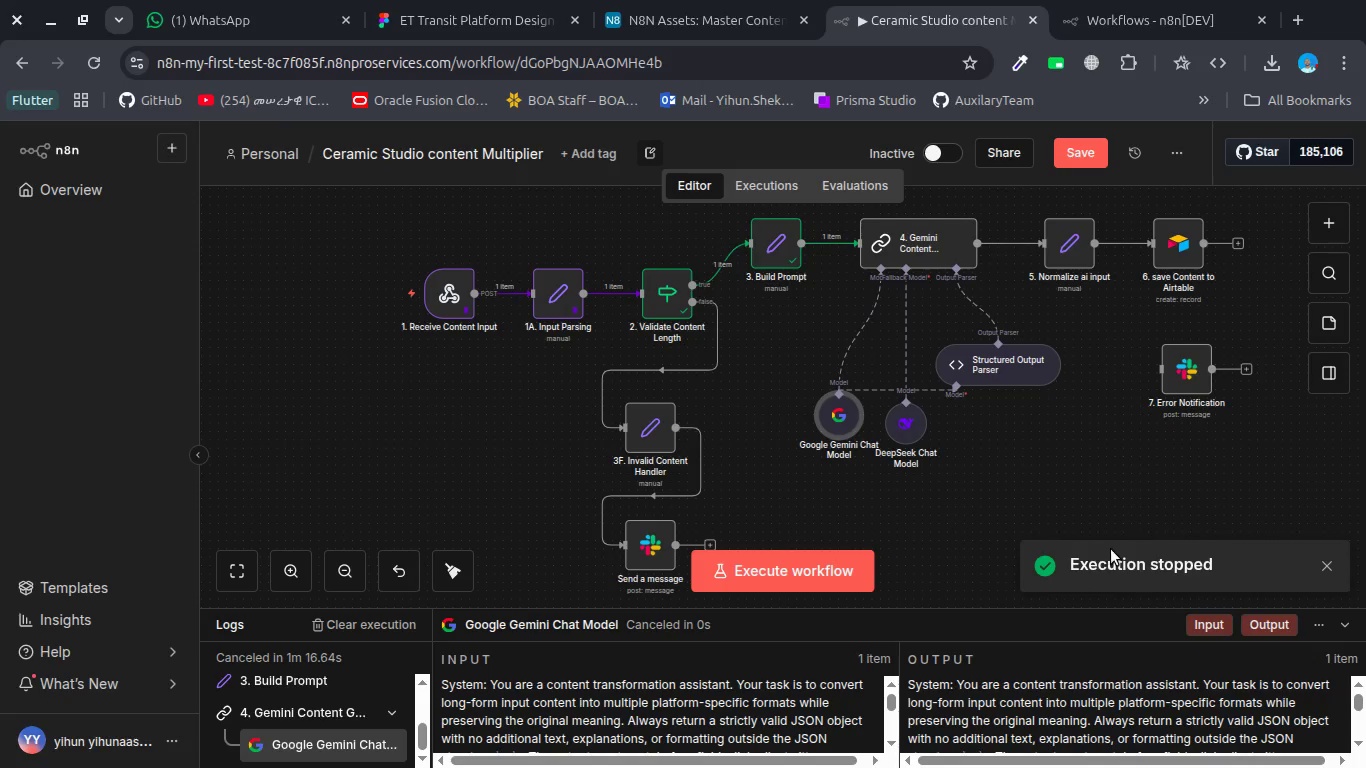 
wait(6.38)
 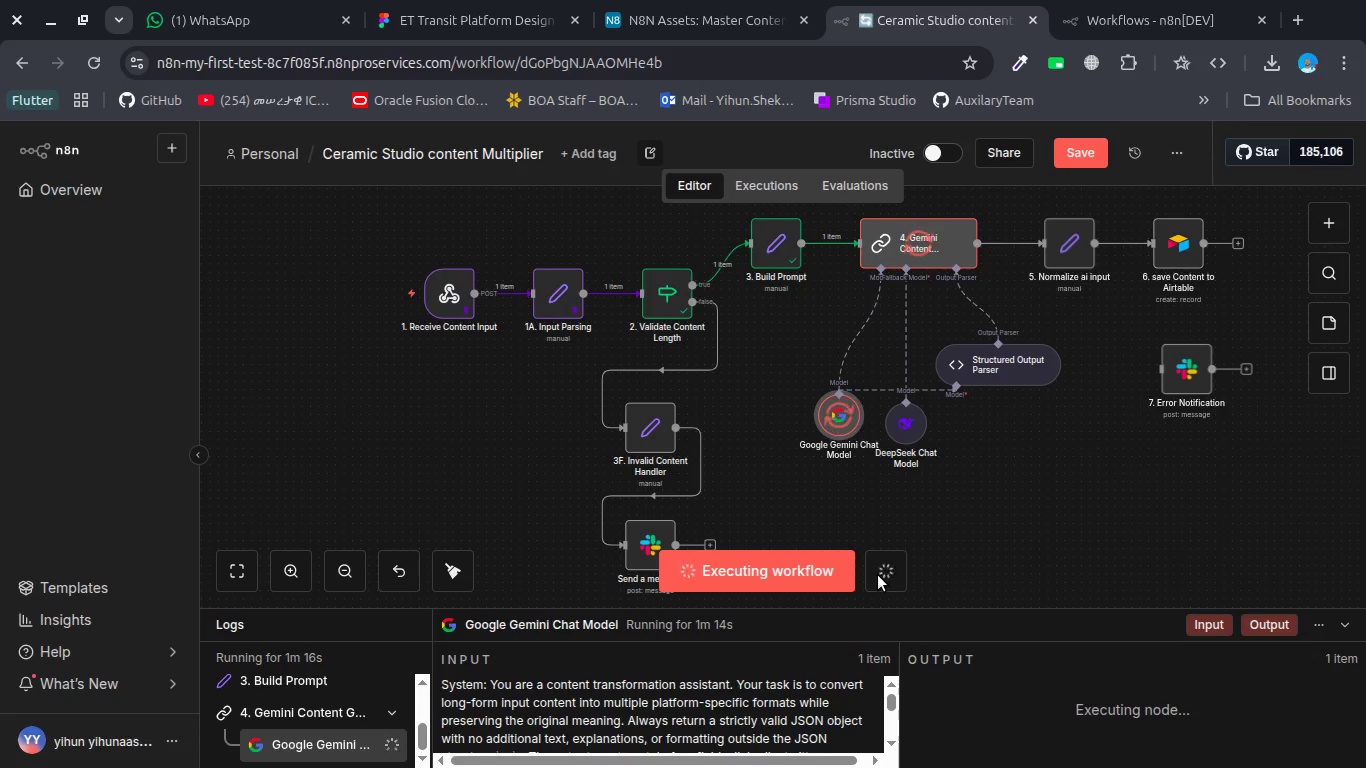 
double_click([443, 286])
 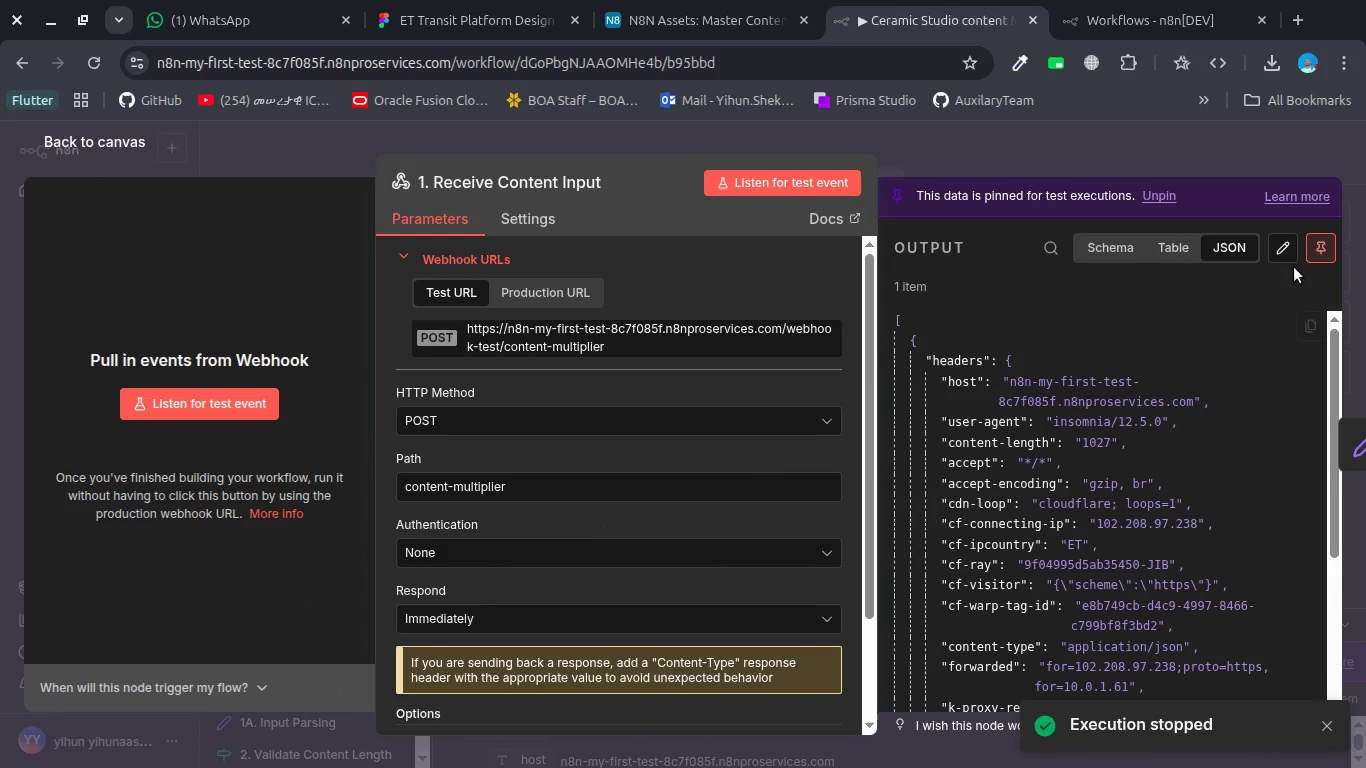 
left_click([1317, 255])
 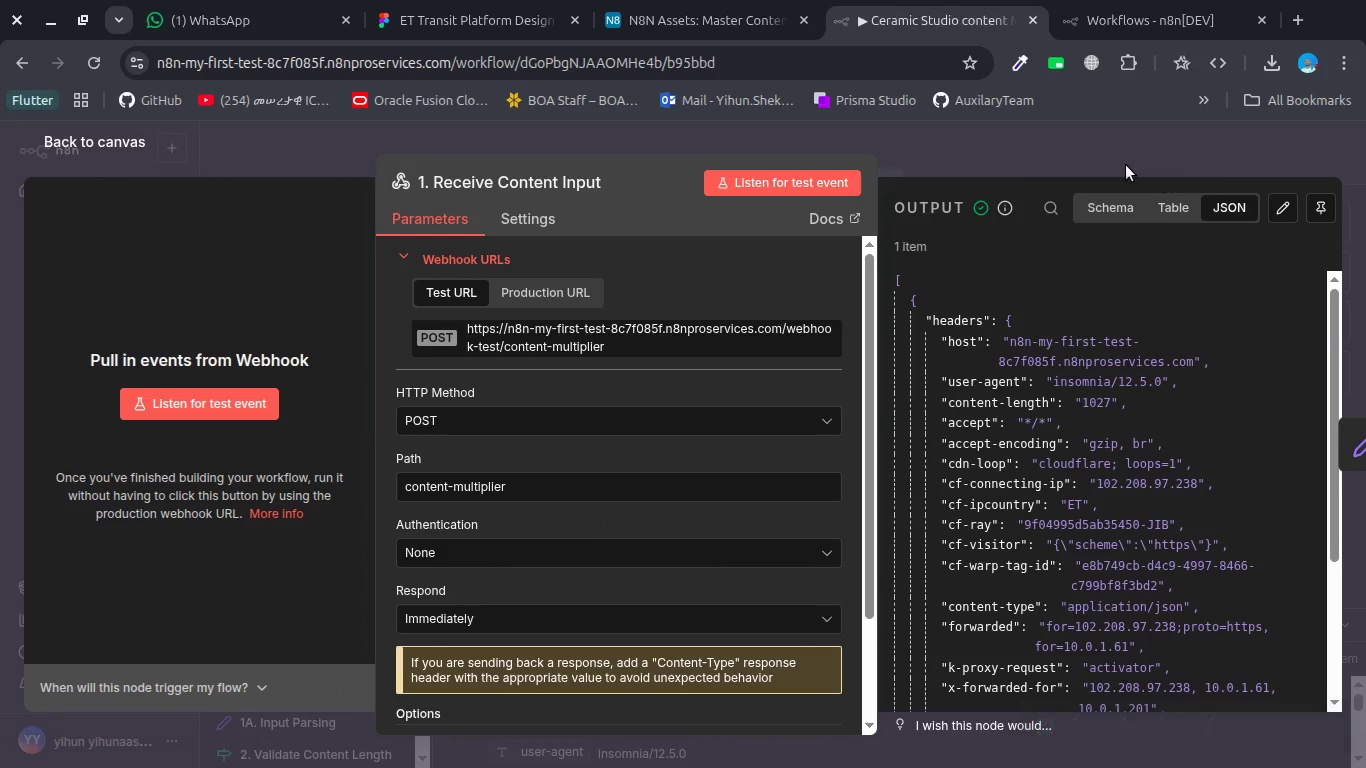 
left_click([1116, 158])
 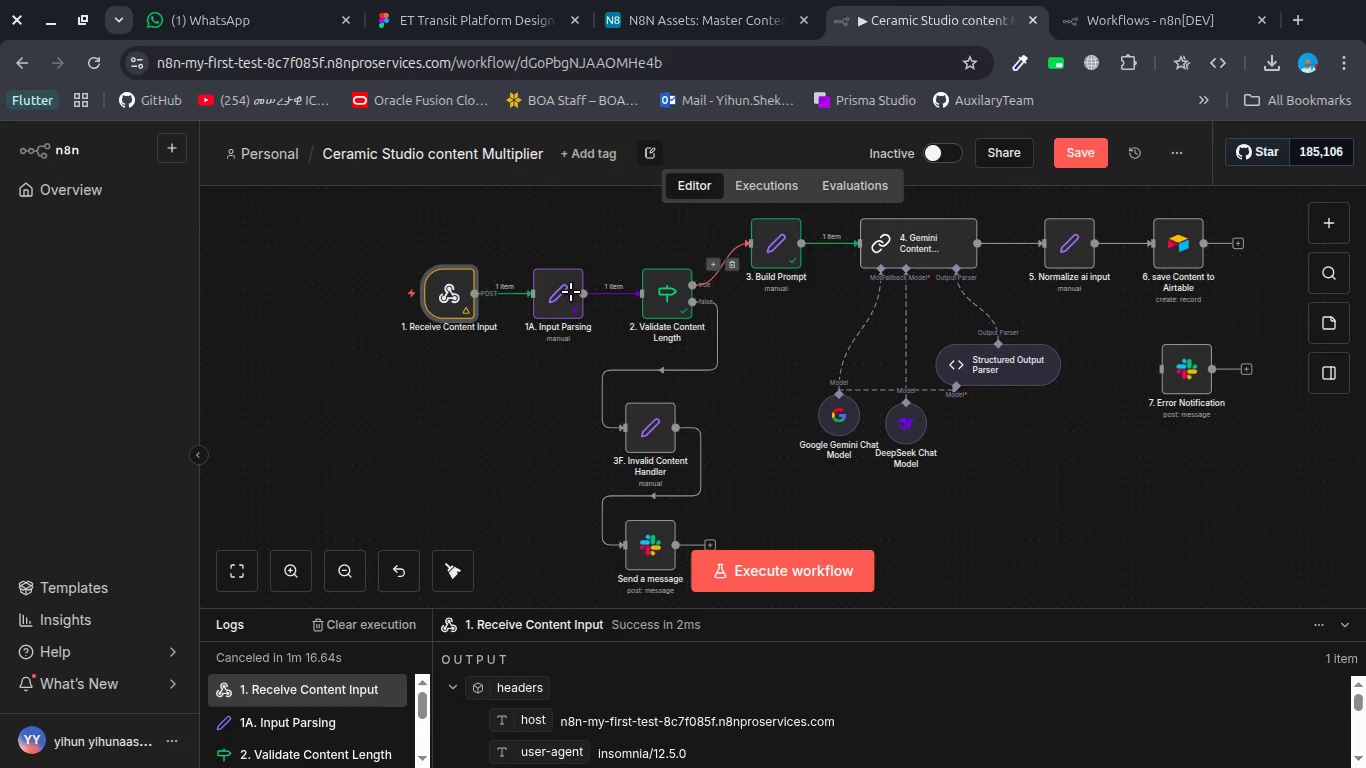 
double_click([558, 292])
 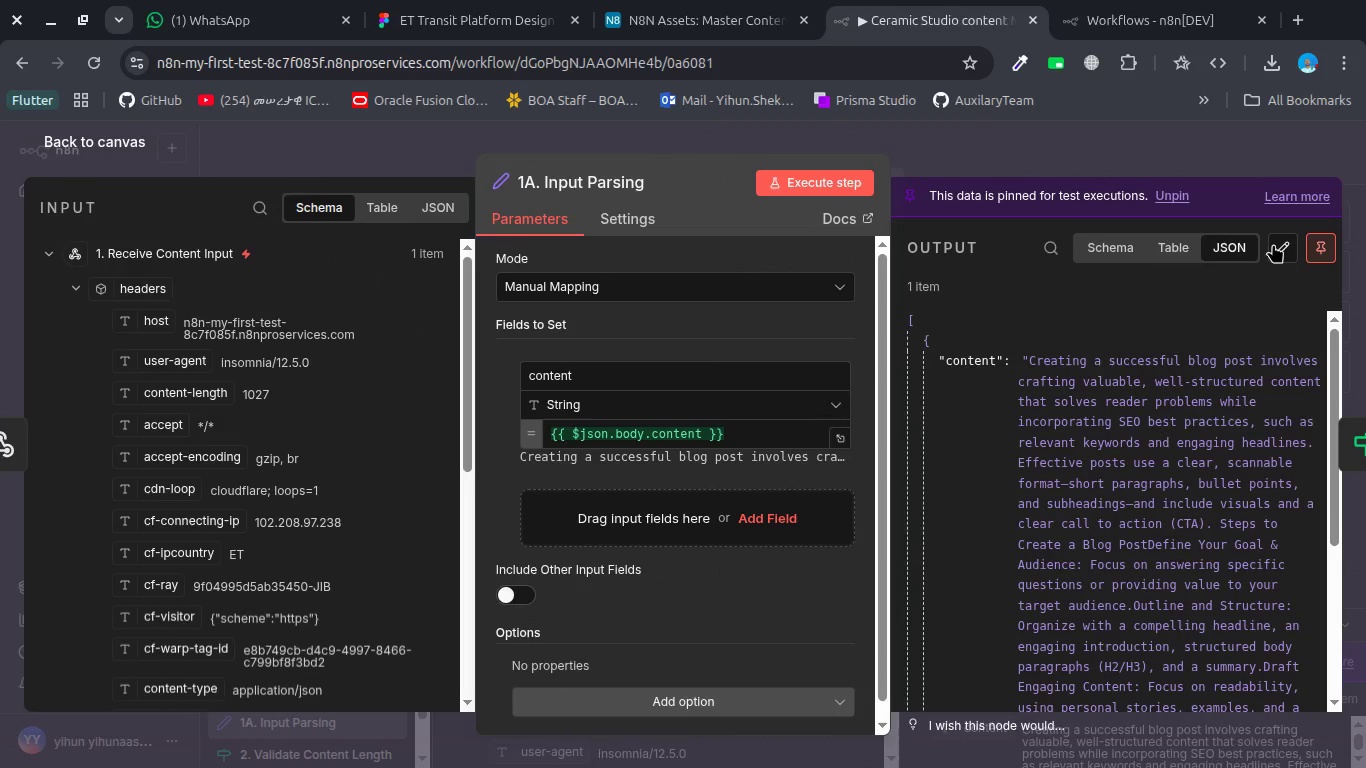 
left_click([1314, 257])
 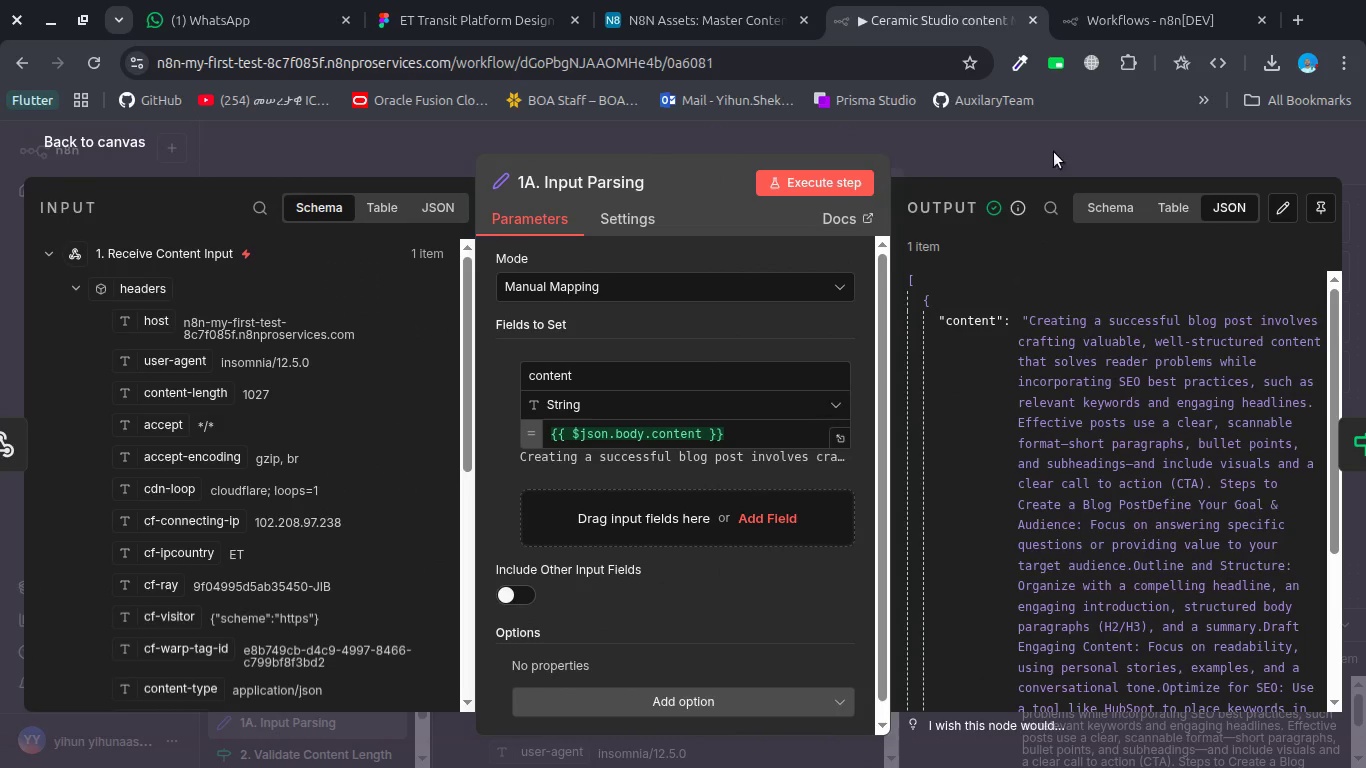 
left_click([1046, 149])
 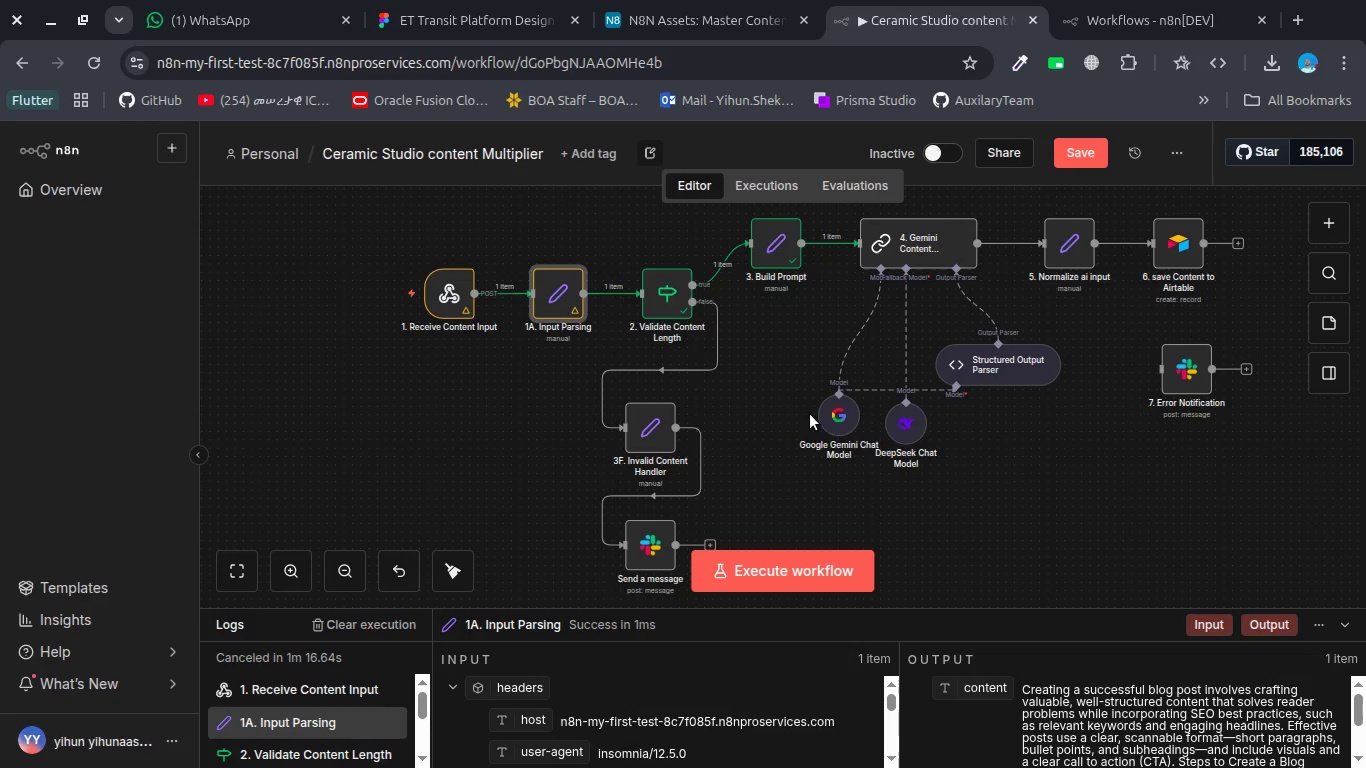 
left_click([1076, 158])
 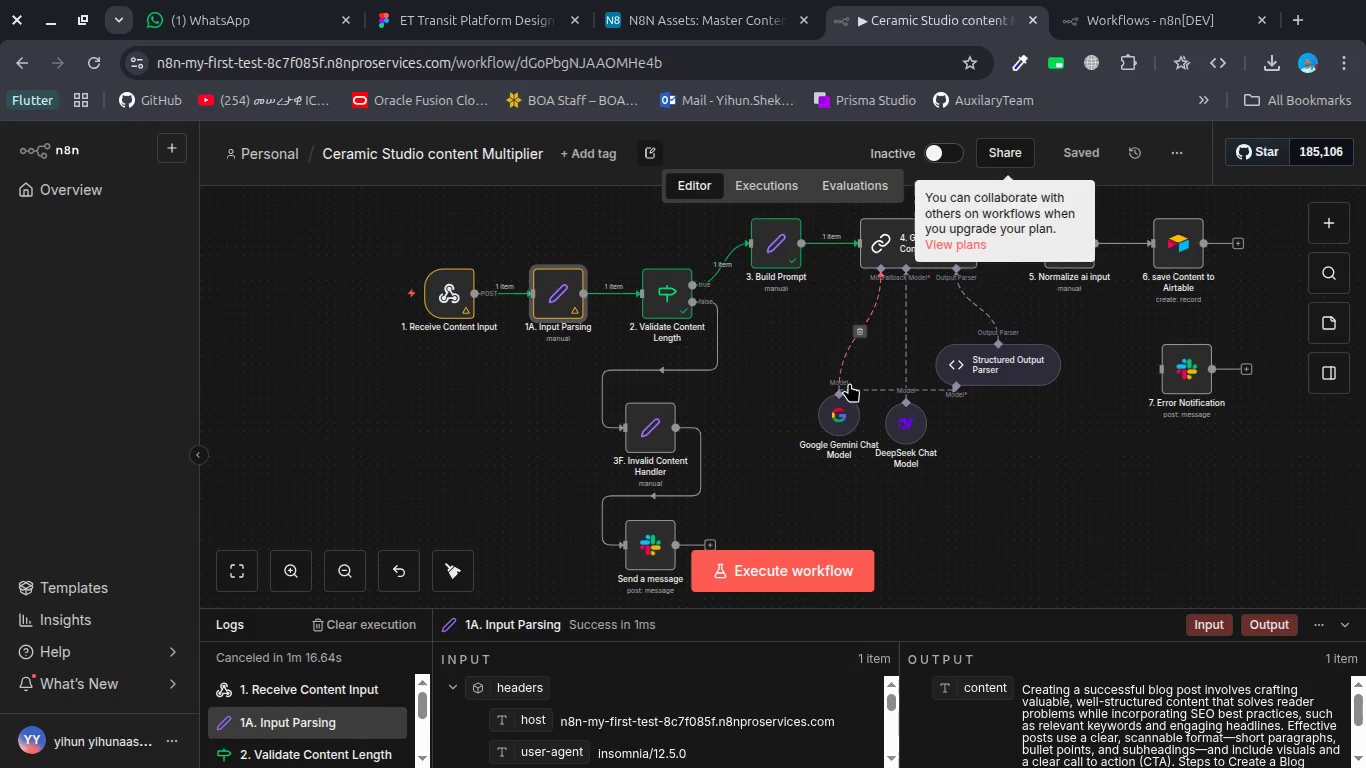 
double_click([833, 426])
 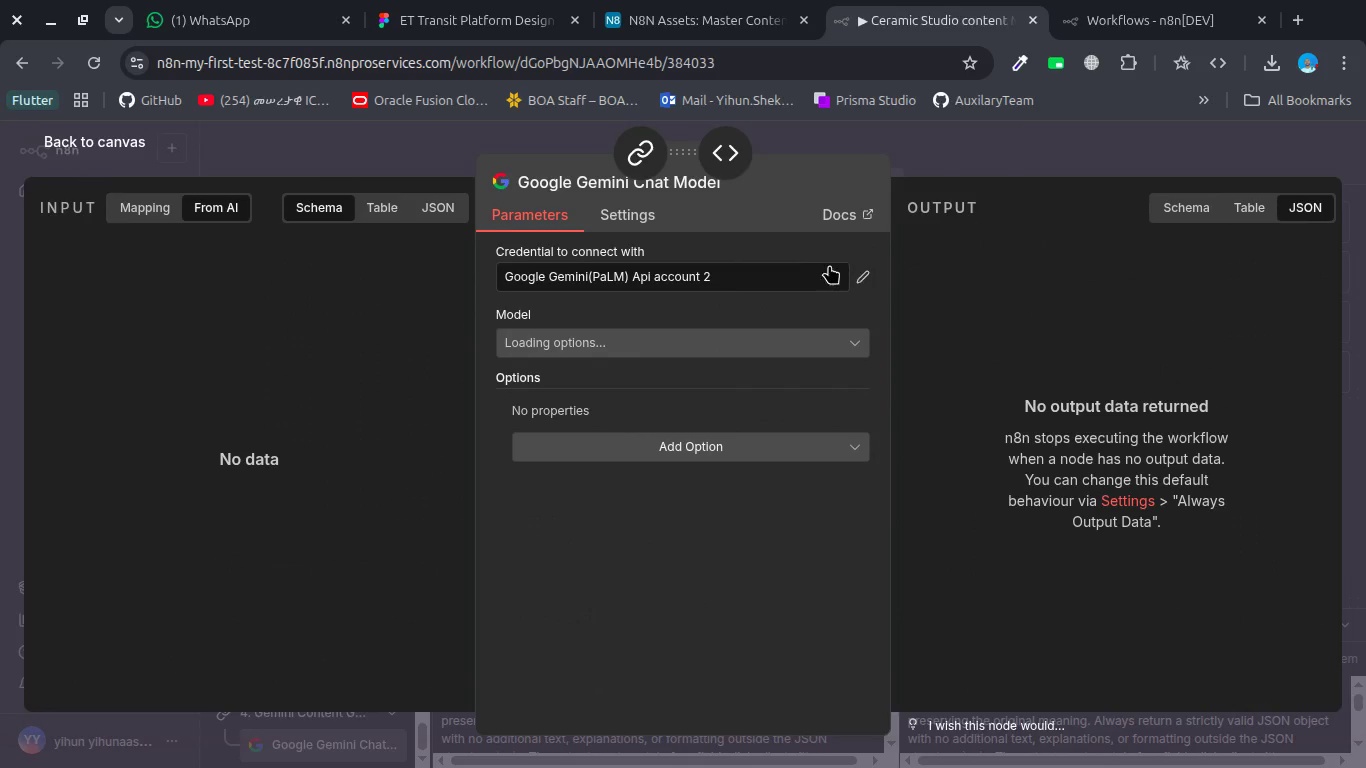 
left_click([813, 268])
 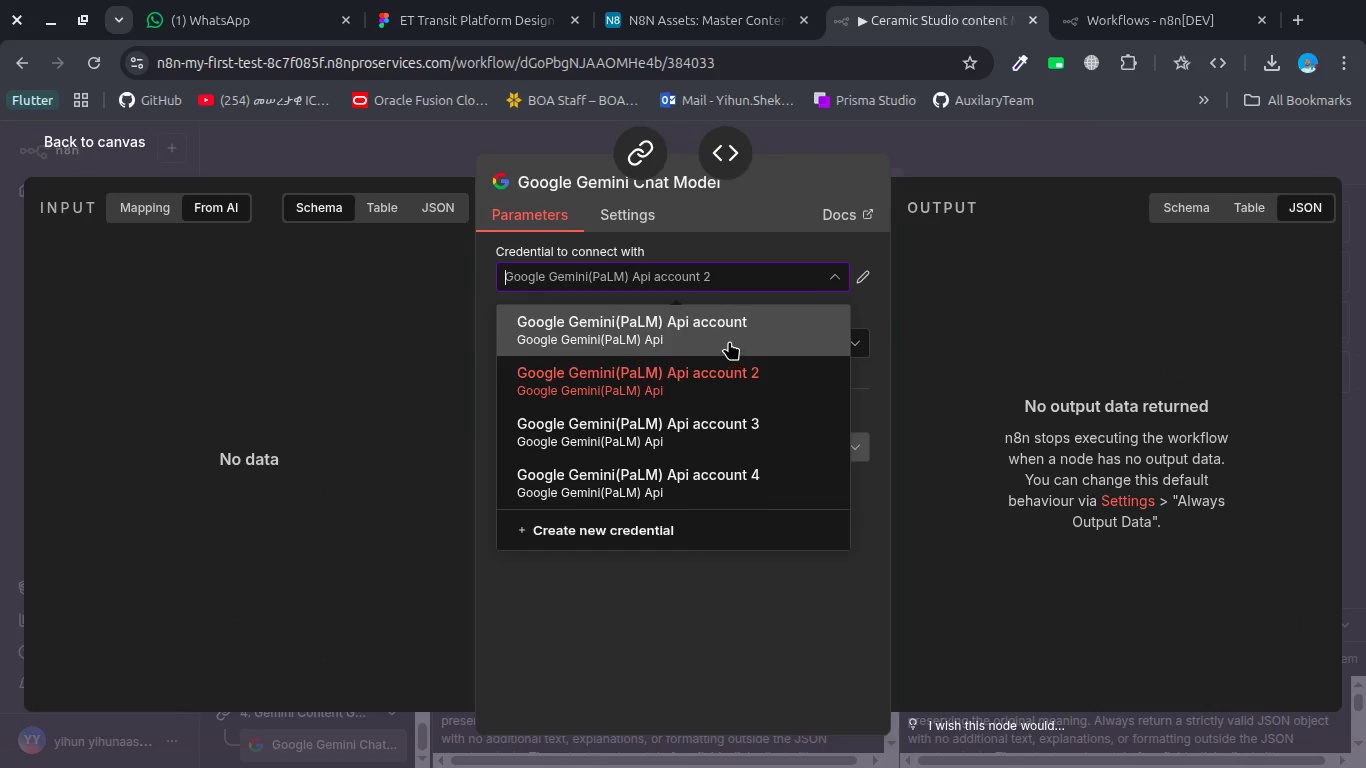 
left_click([729, 339])
 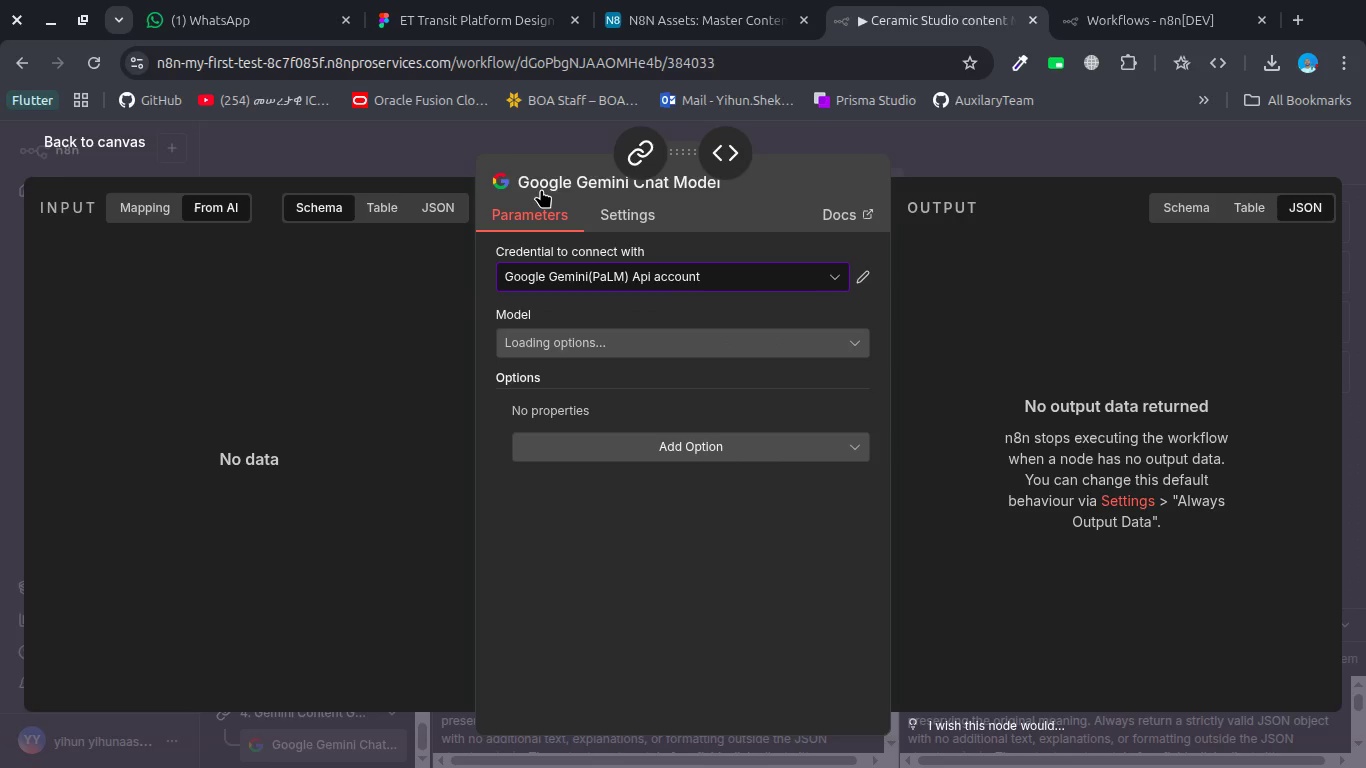 
left_click([549, 138])
 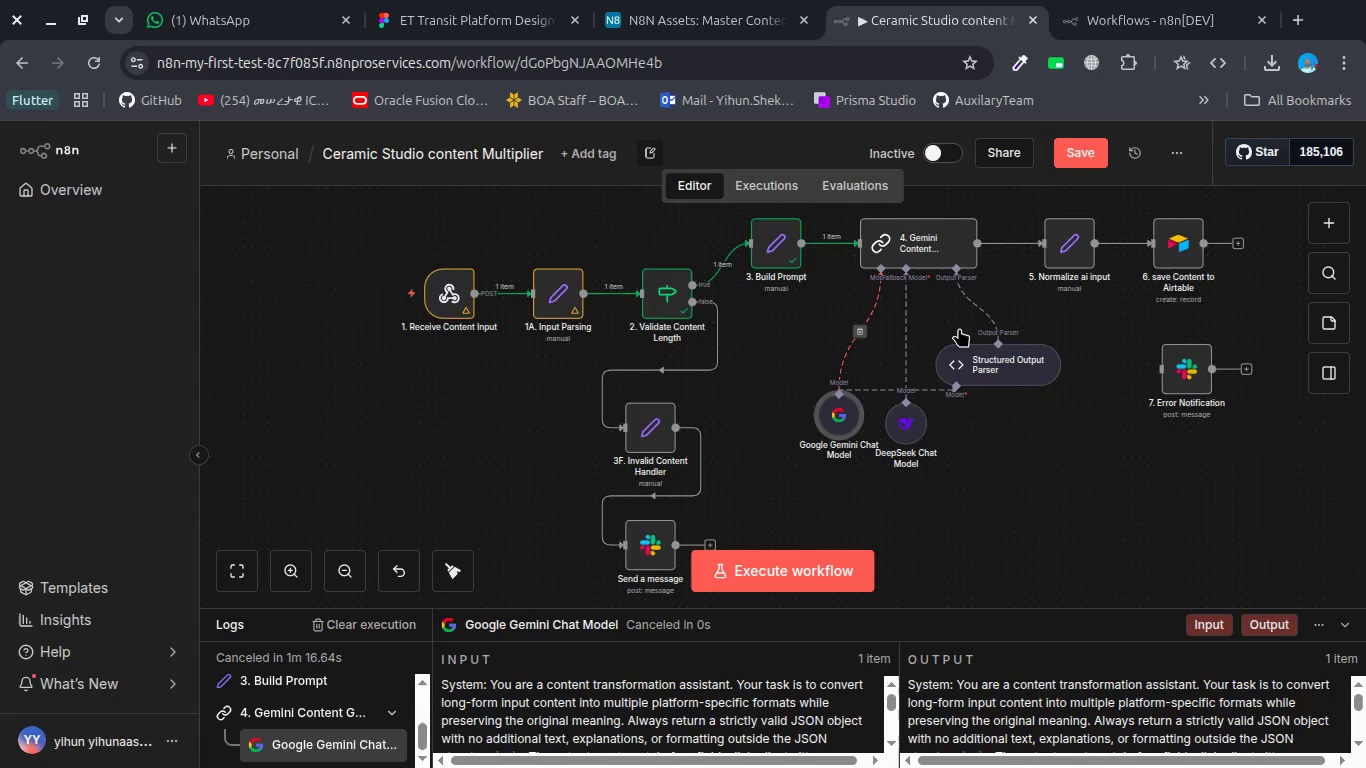 
left_click([1157, 15])
 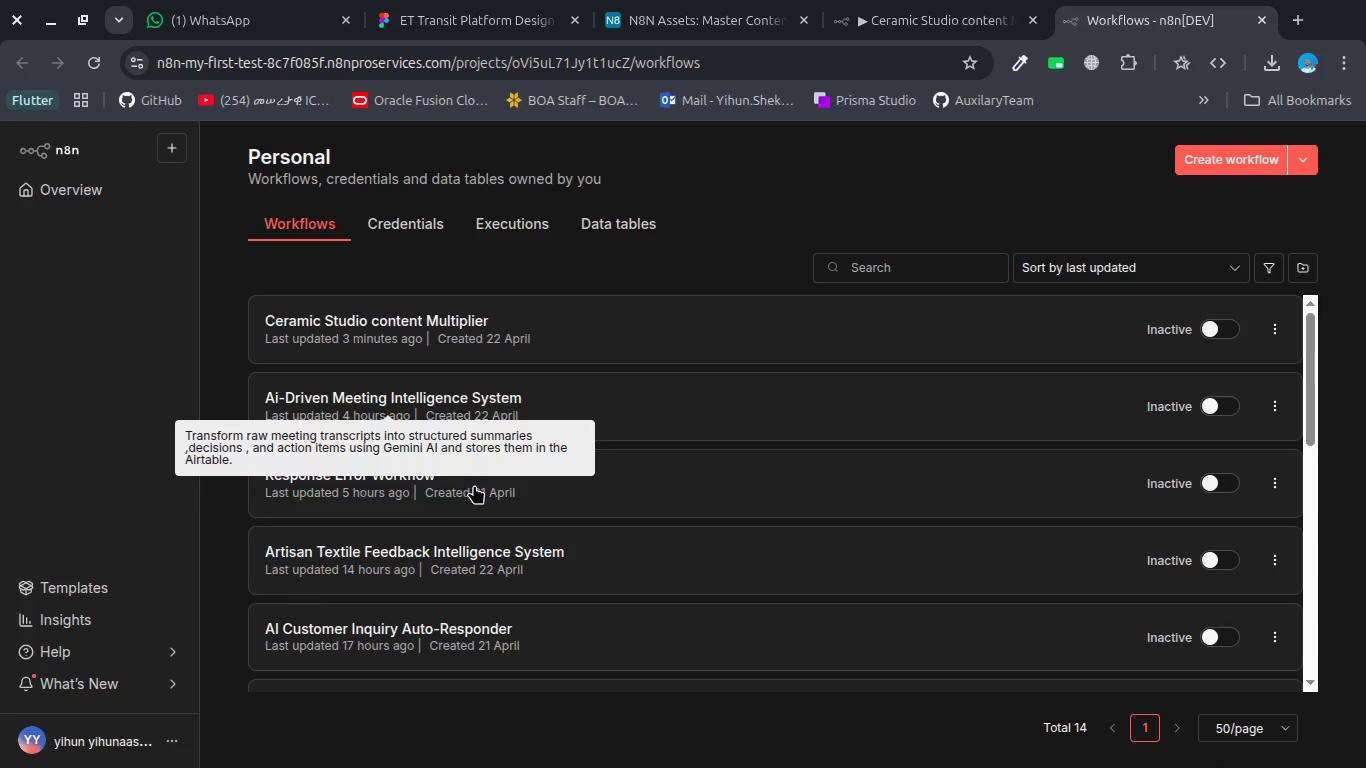 
double_click([474, 488])
 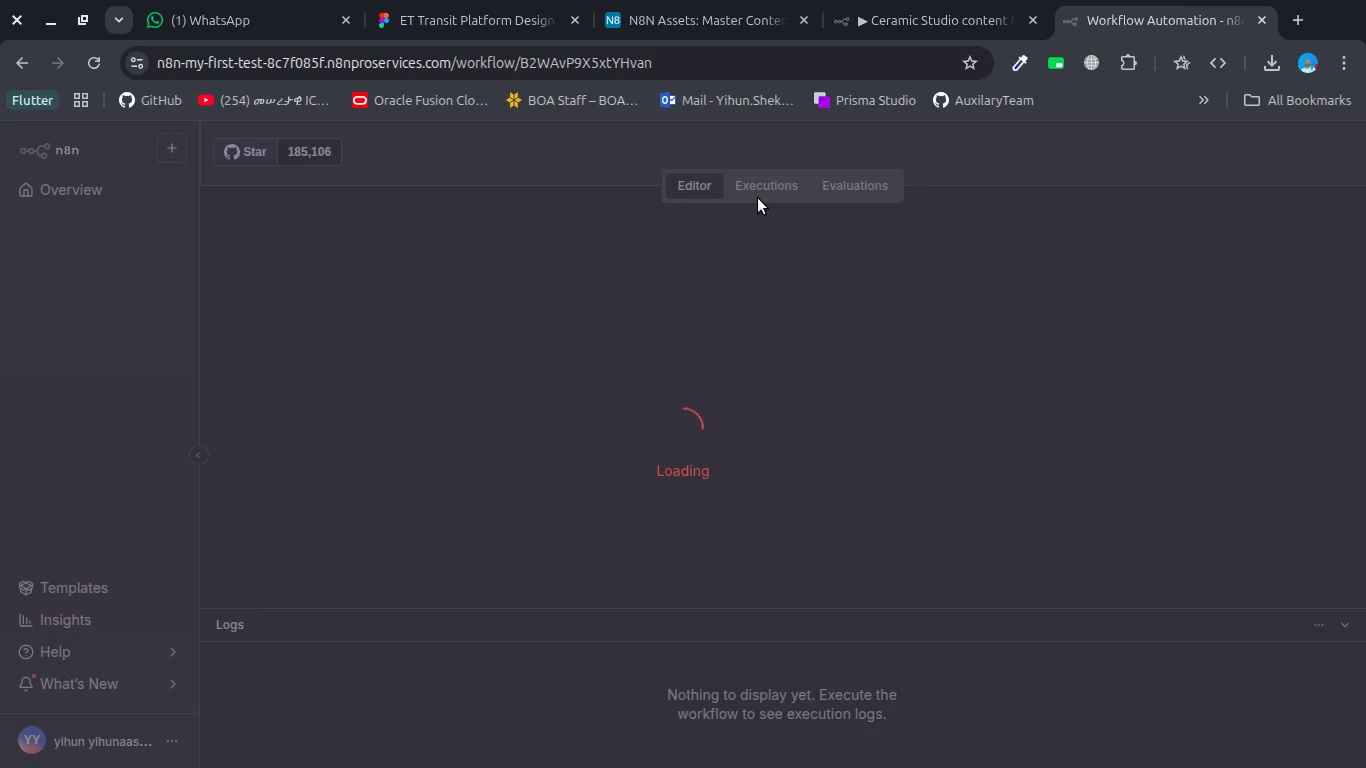 
wait(9.24)
 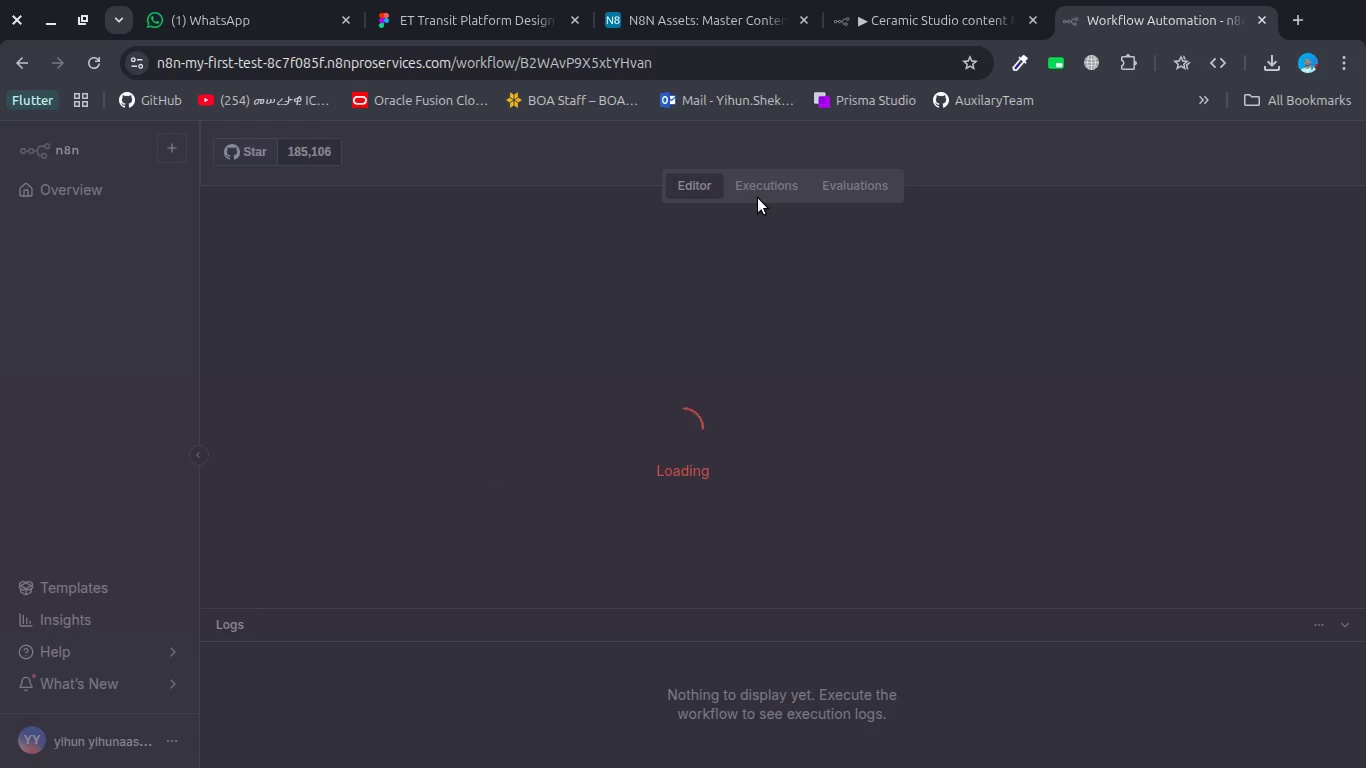 
left_click([768, 191])
 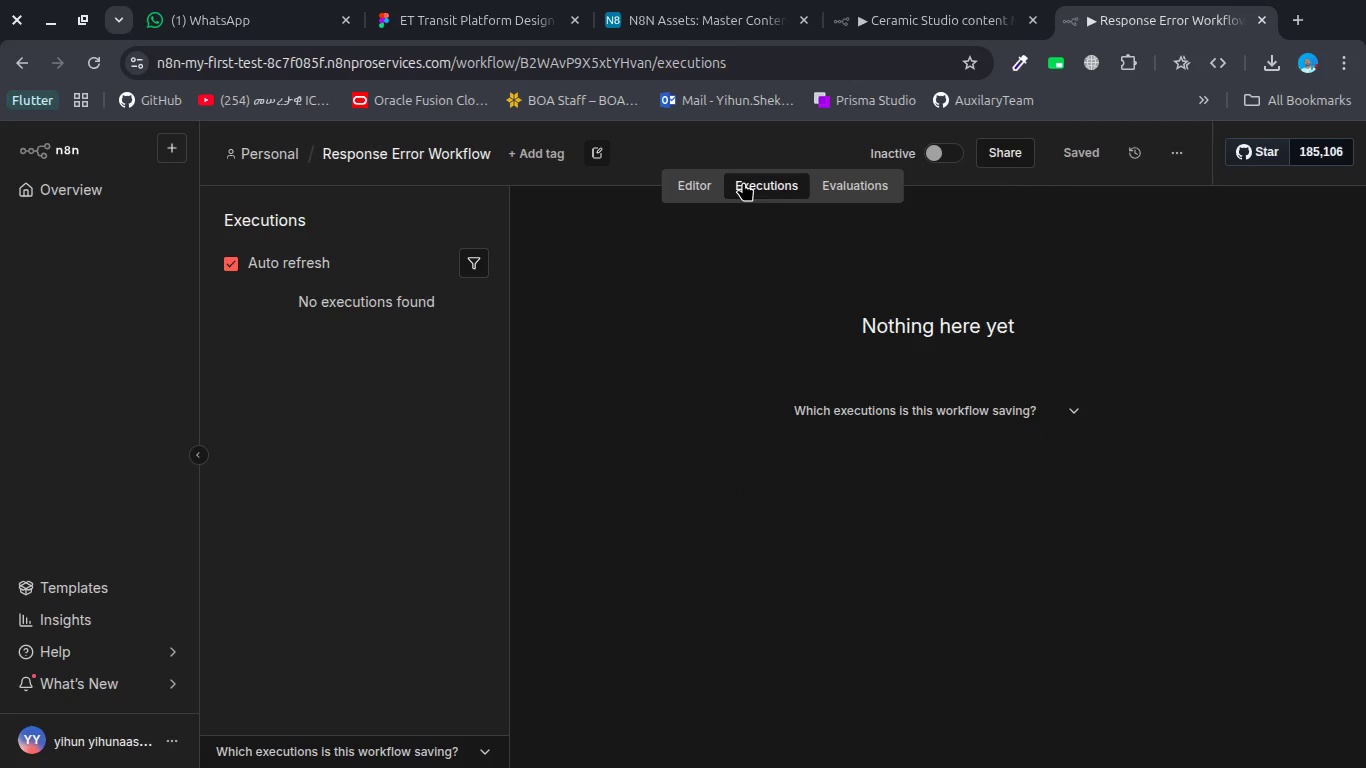 
left_click([713, 177])
 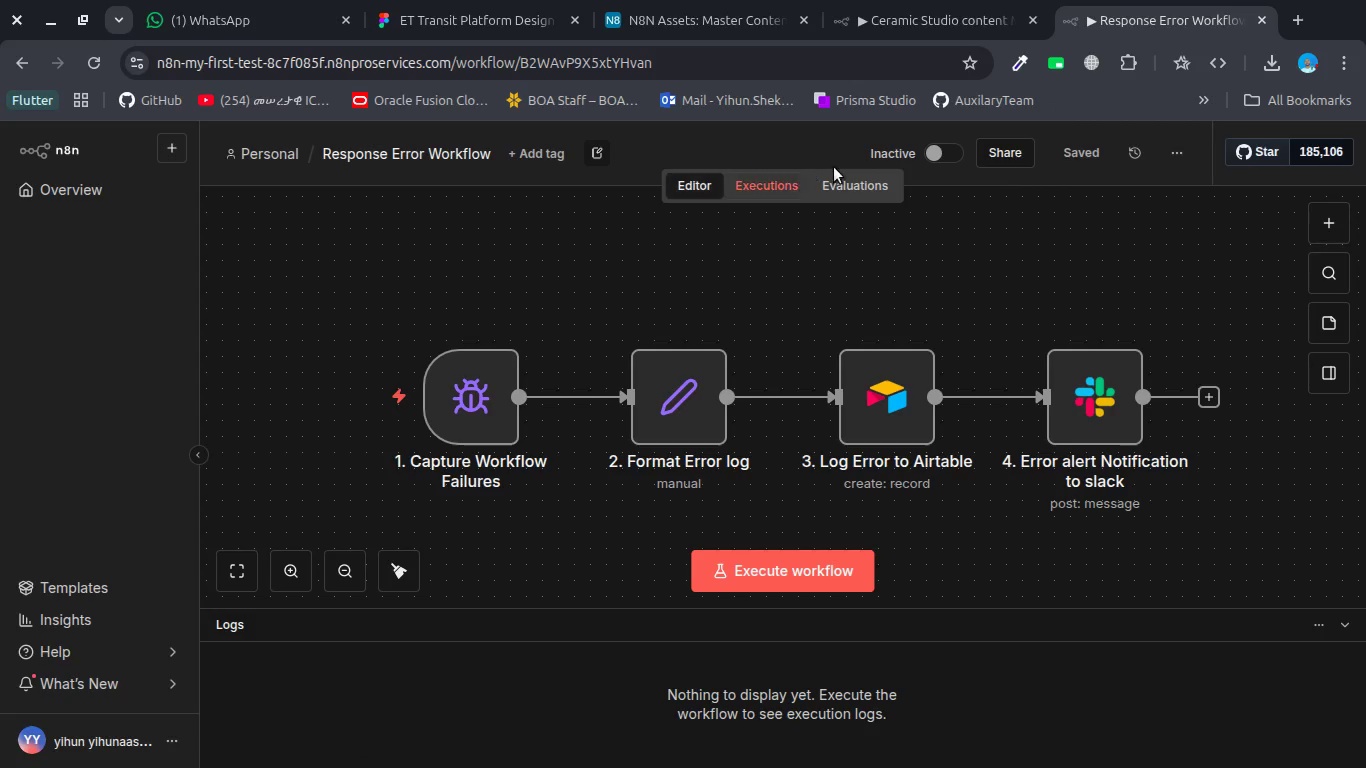 
mouse_move([946, 142])
 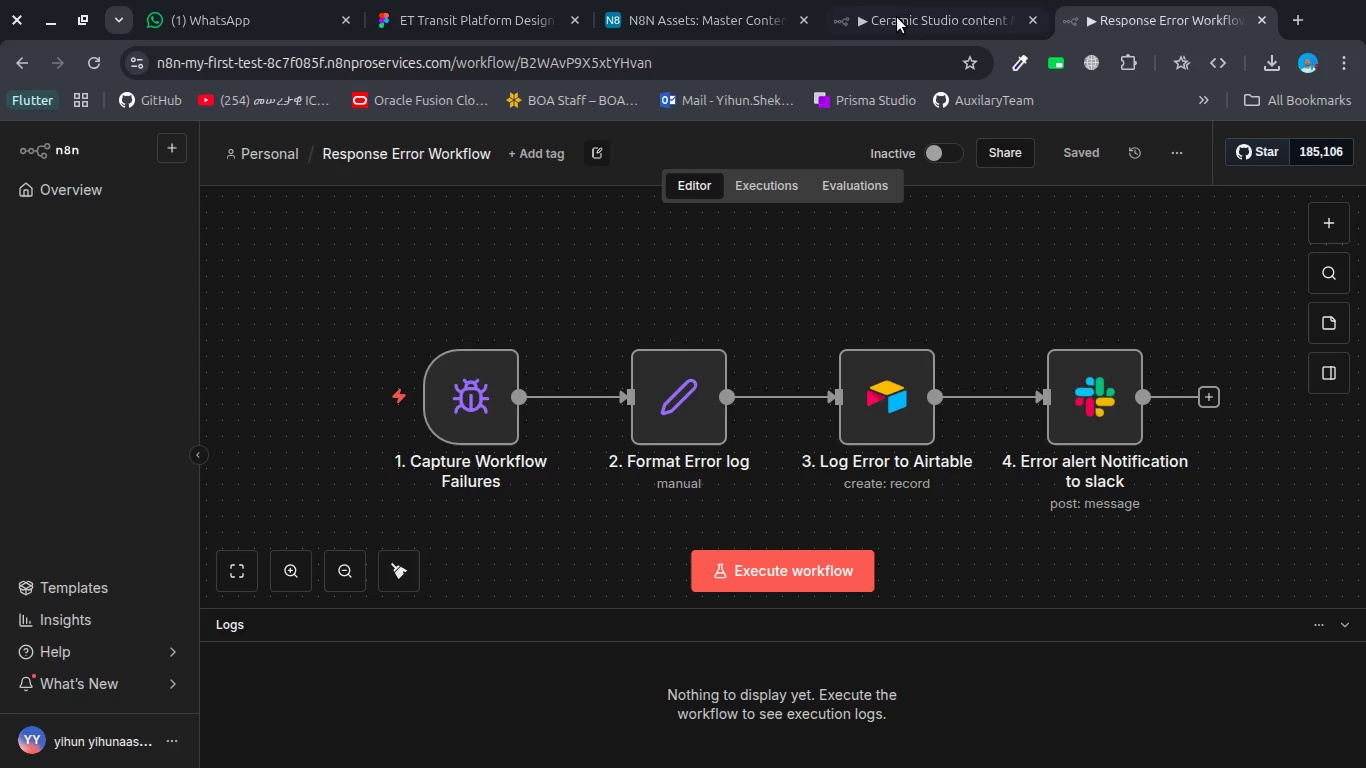 
left_click([896, 12])
 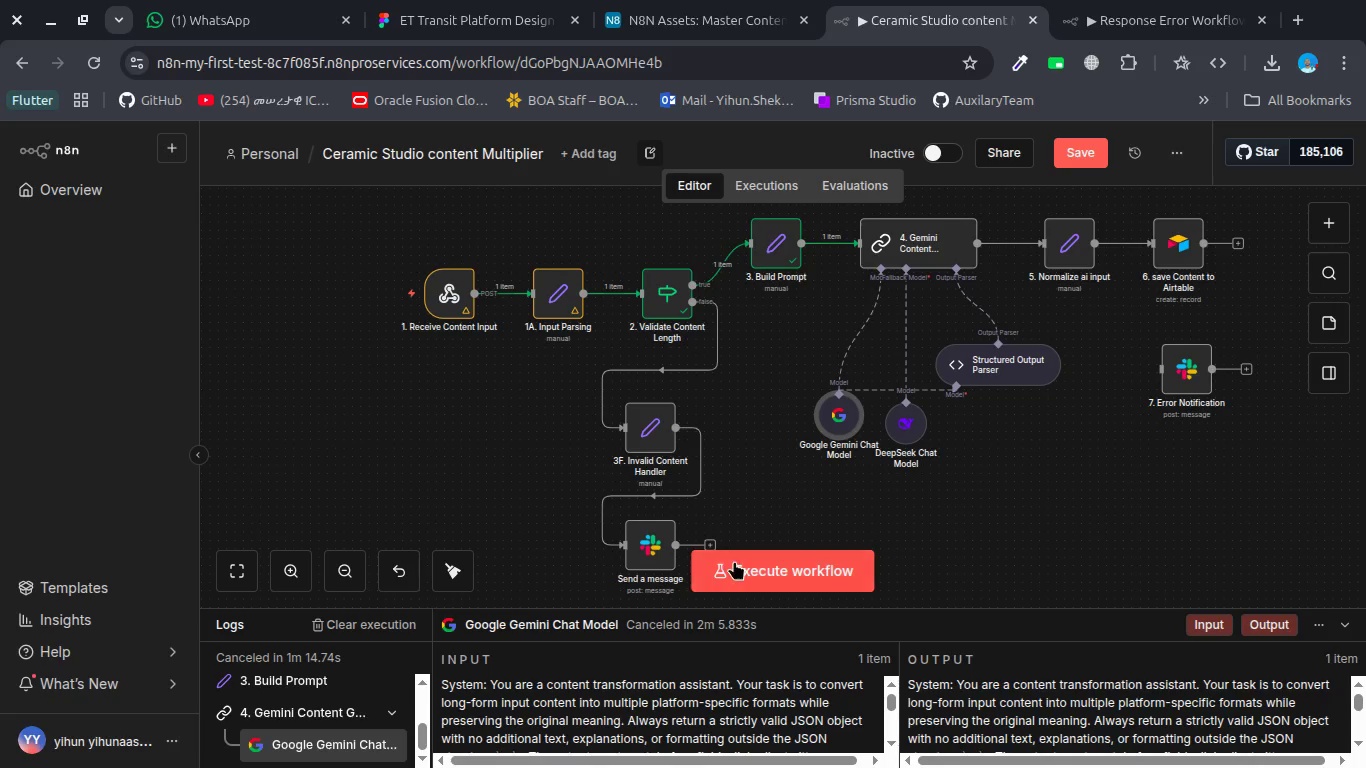 
left_click([734, 565])
 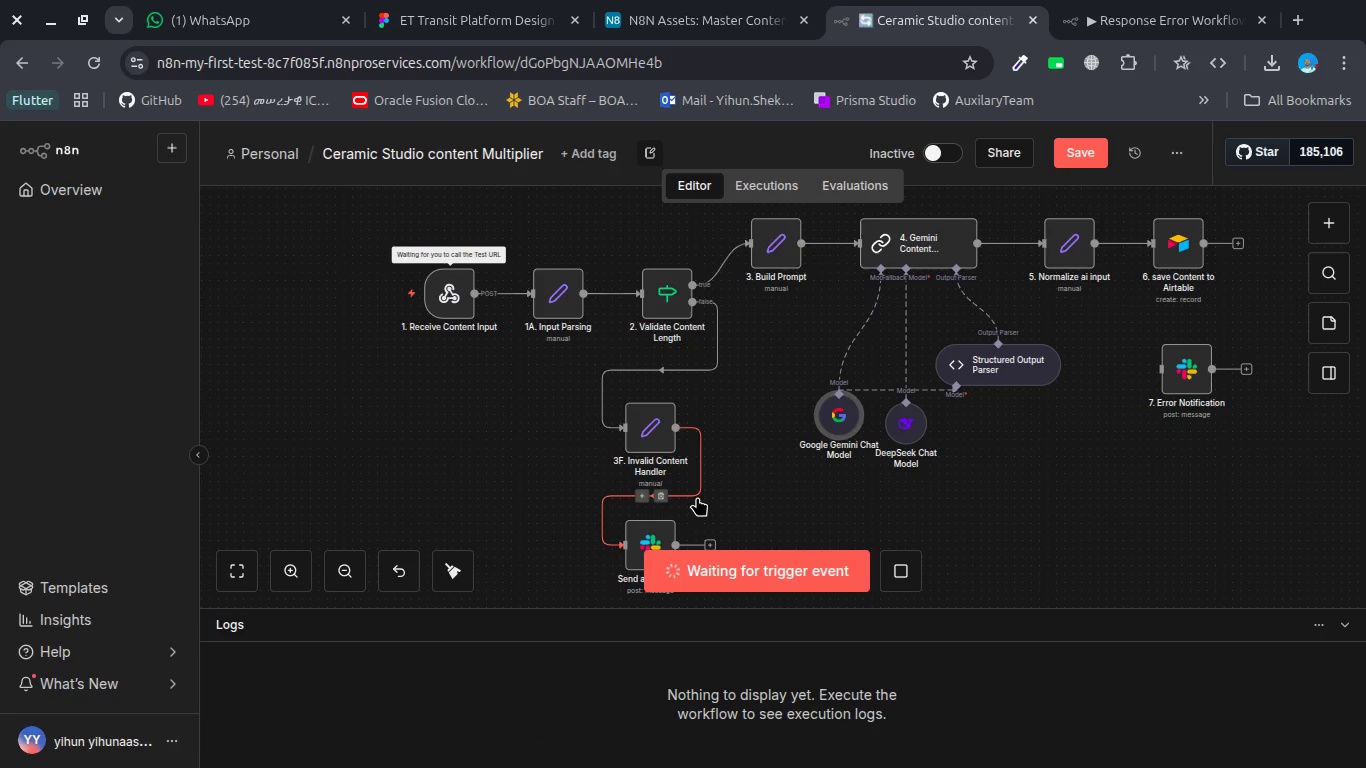 
wait(5.26)
 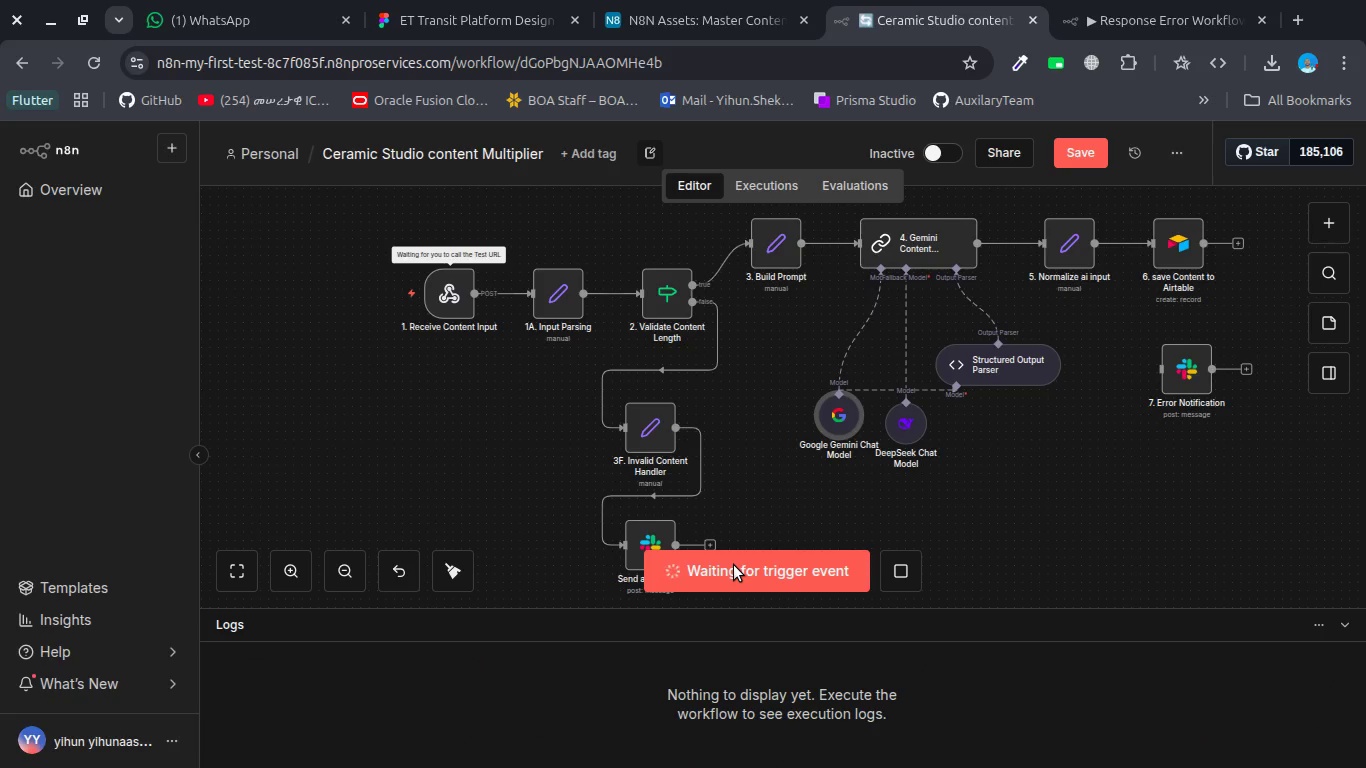 
key(Alt+Tab)
 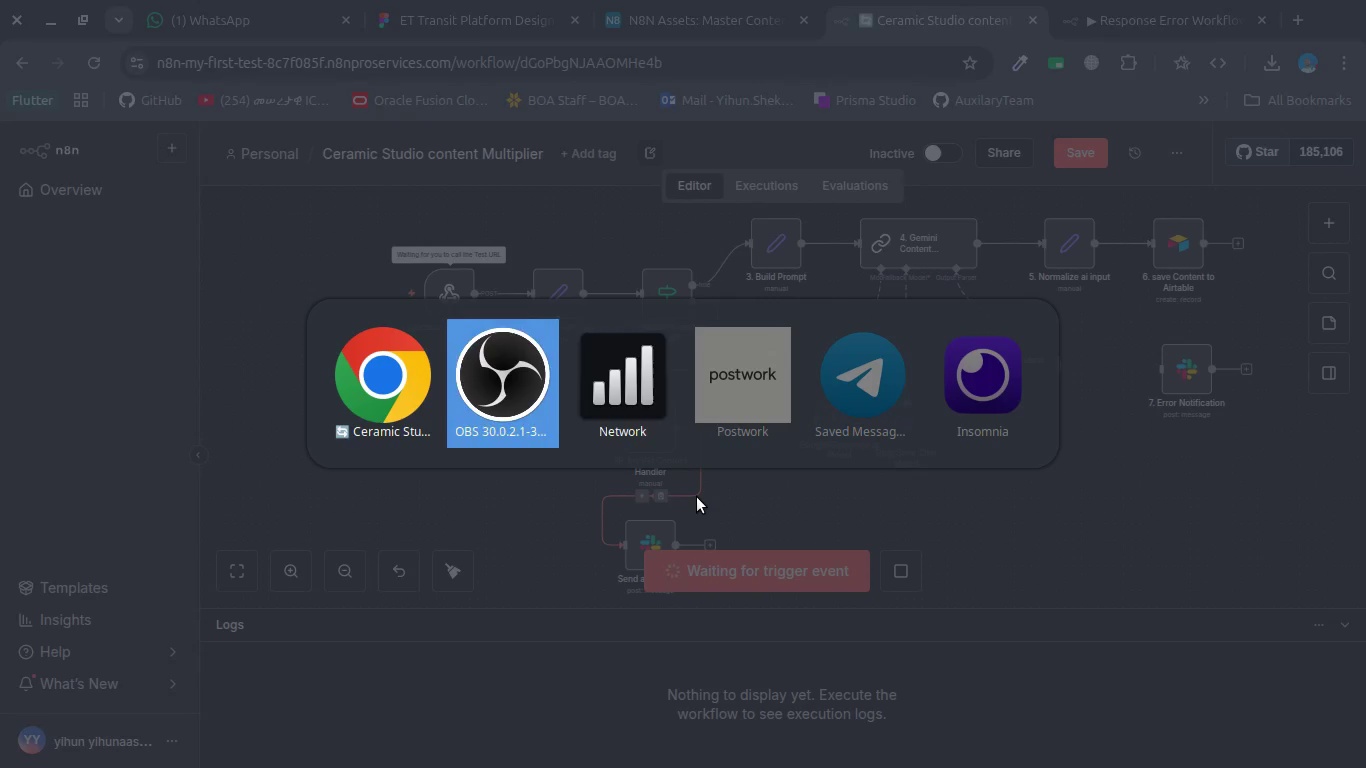 
key(Alt+Tab)
 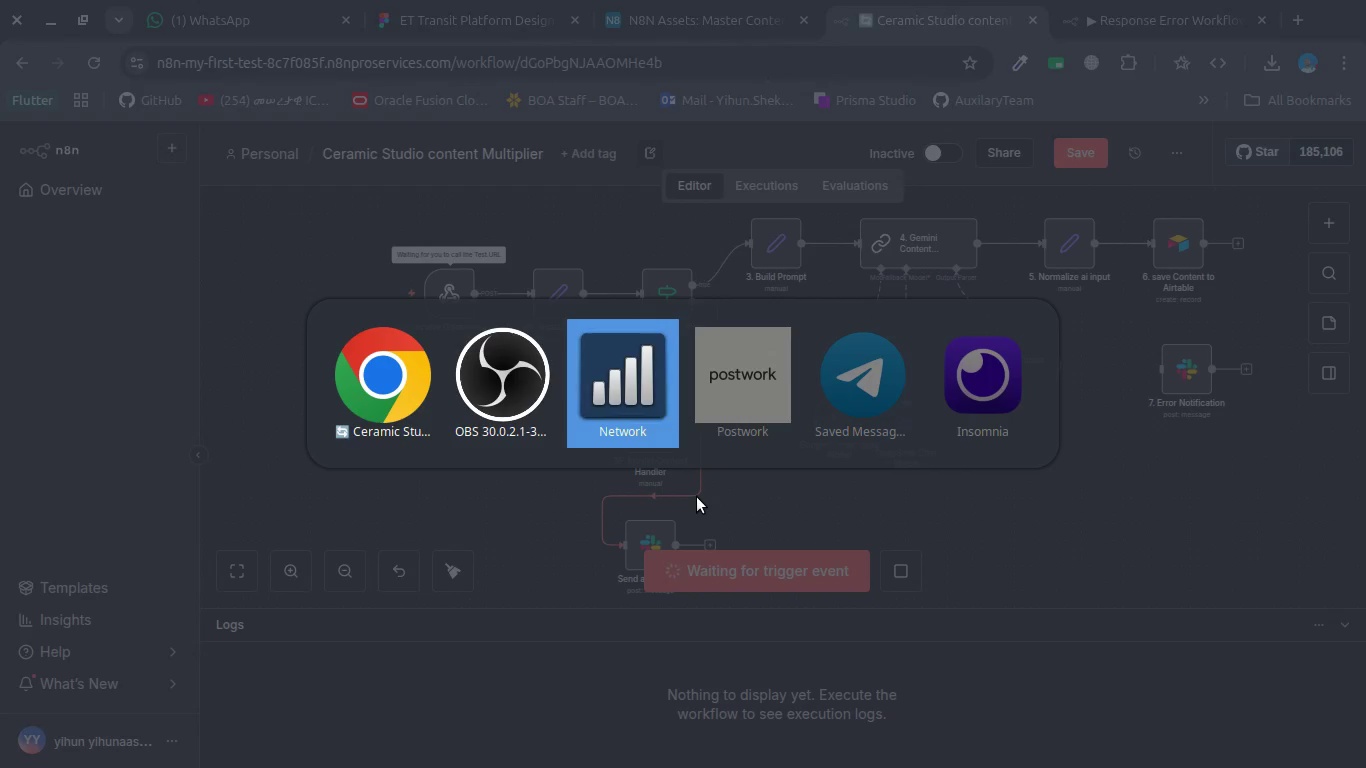 
key(Alt+Tab)
 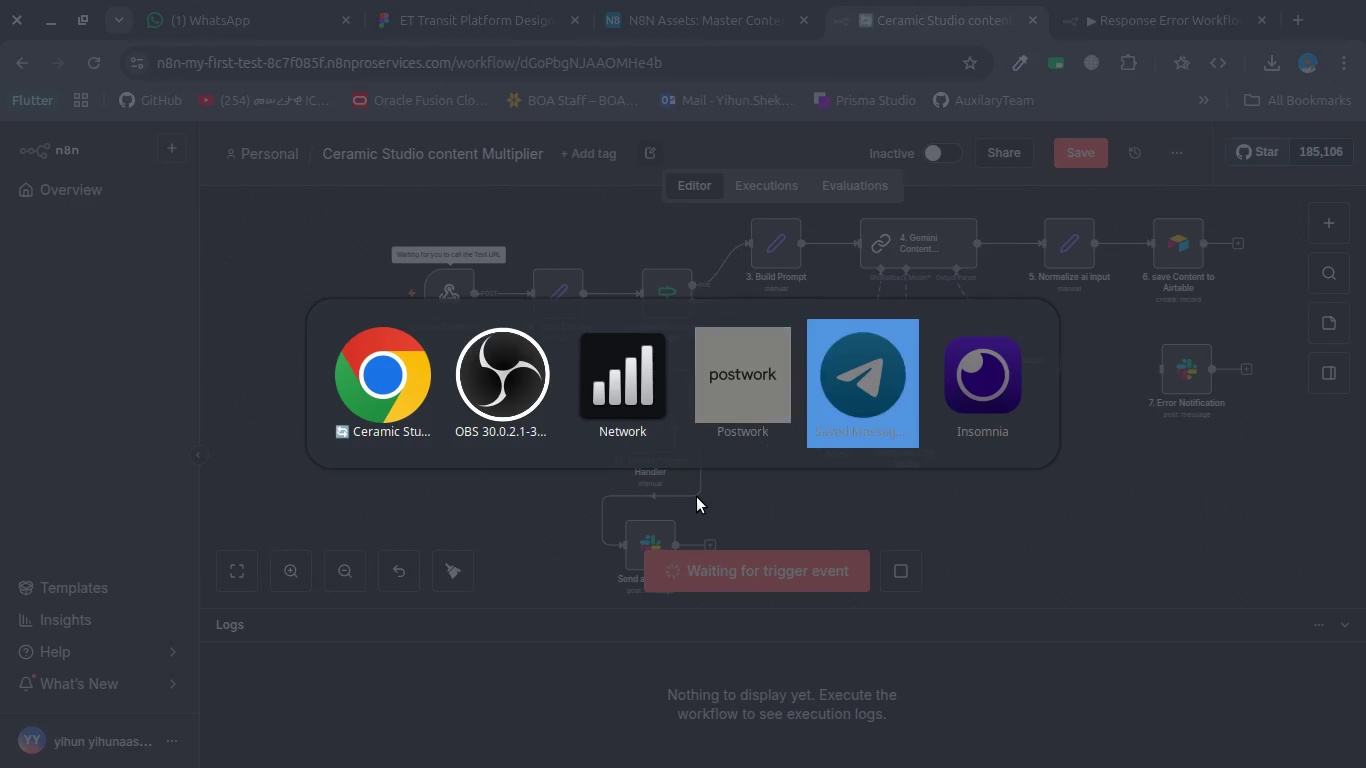 
key(Alt+Tab)
 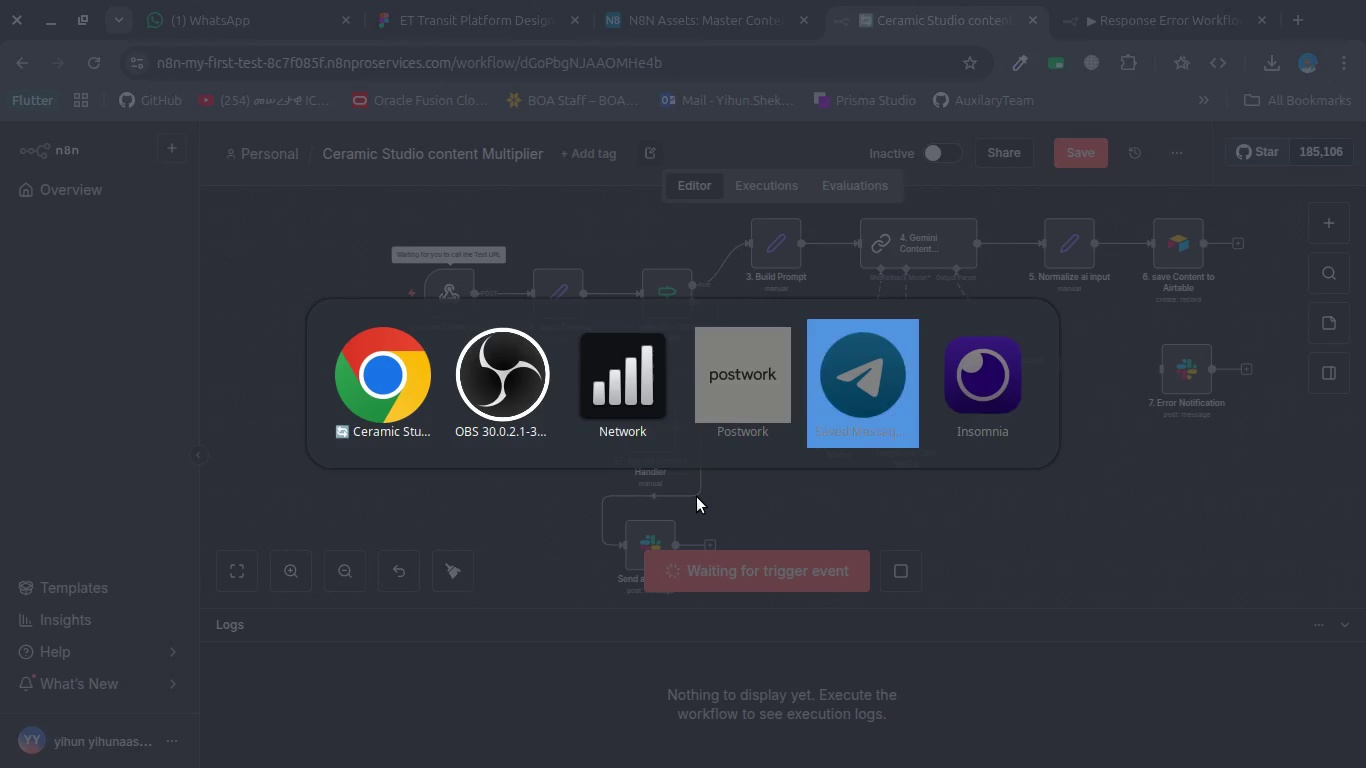 
key(Alt+Tab)
 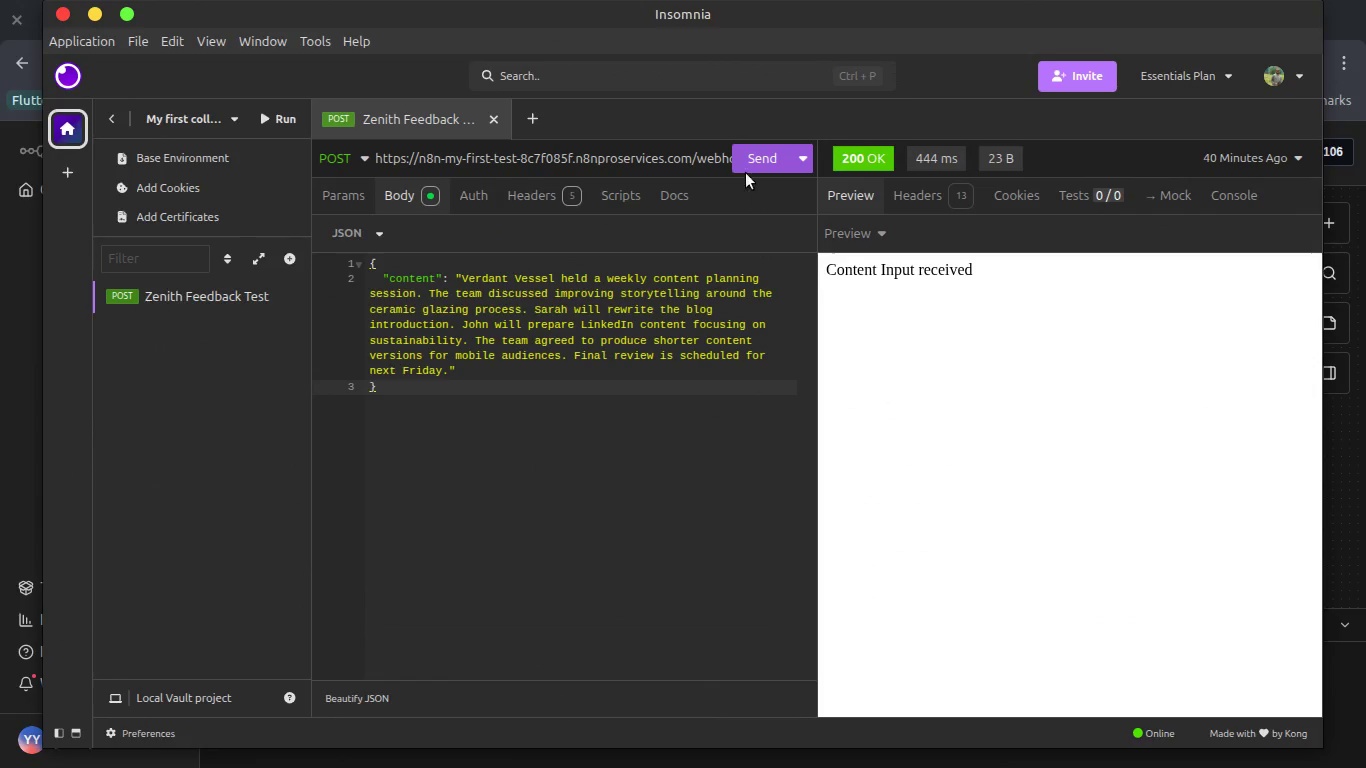 
left_click([745, 164])
 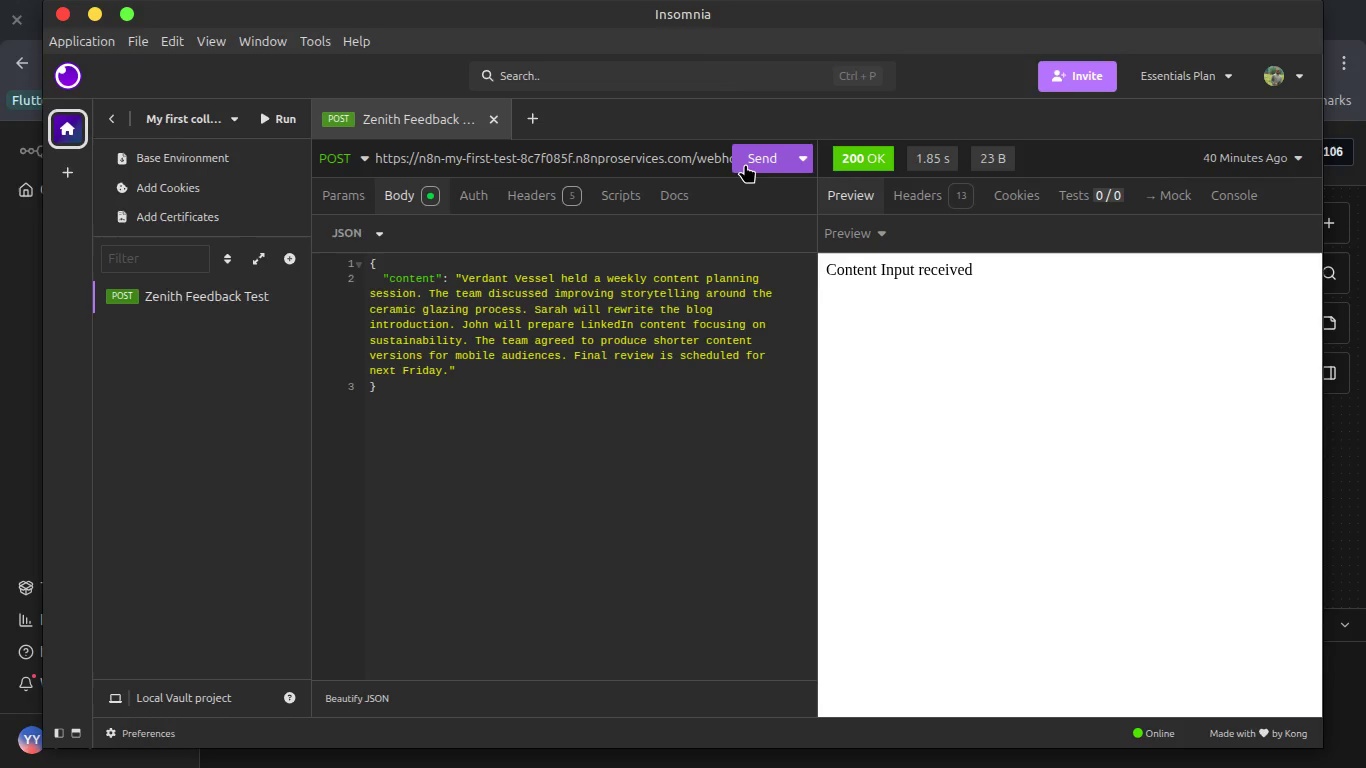 
key(Alt+Tab)
 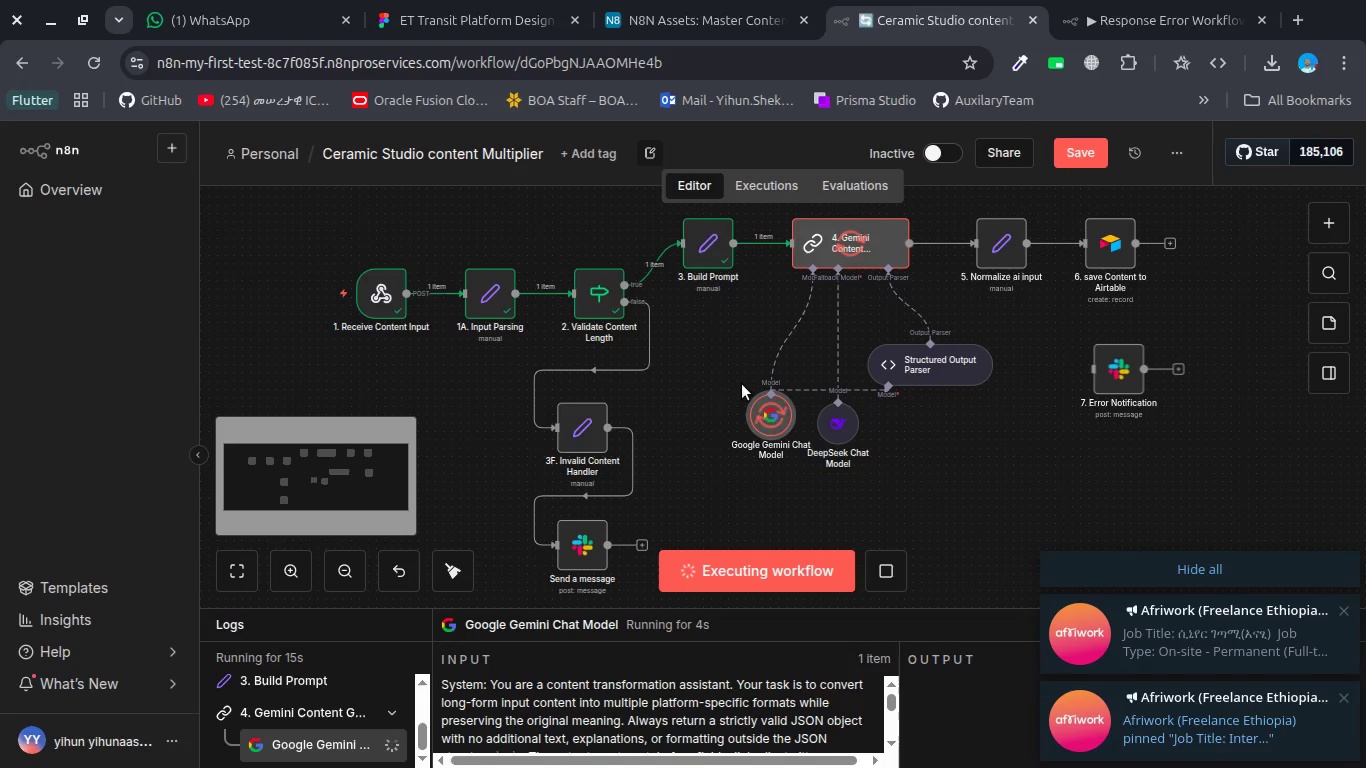 
wait(9.13)
 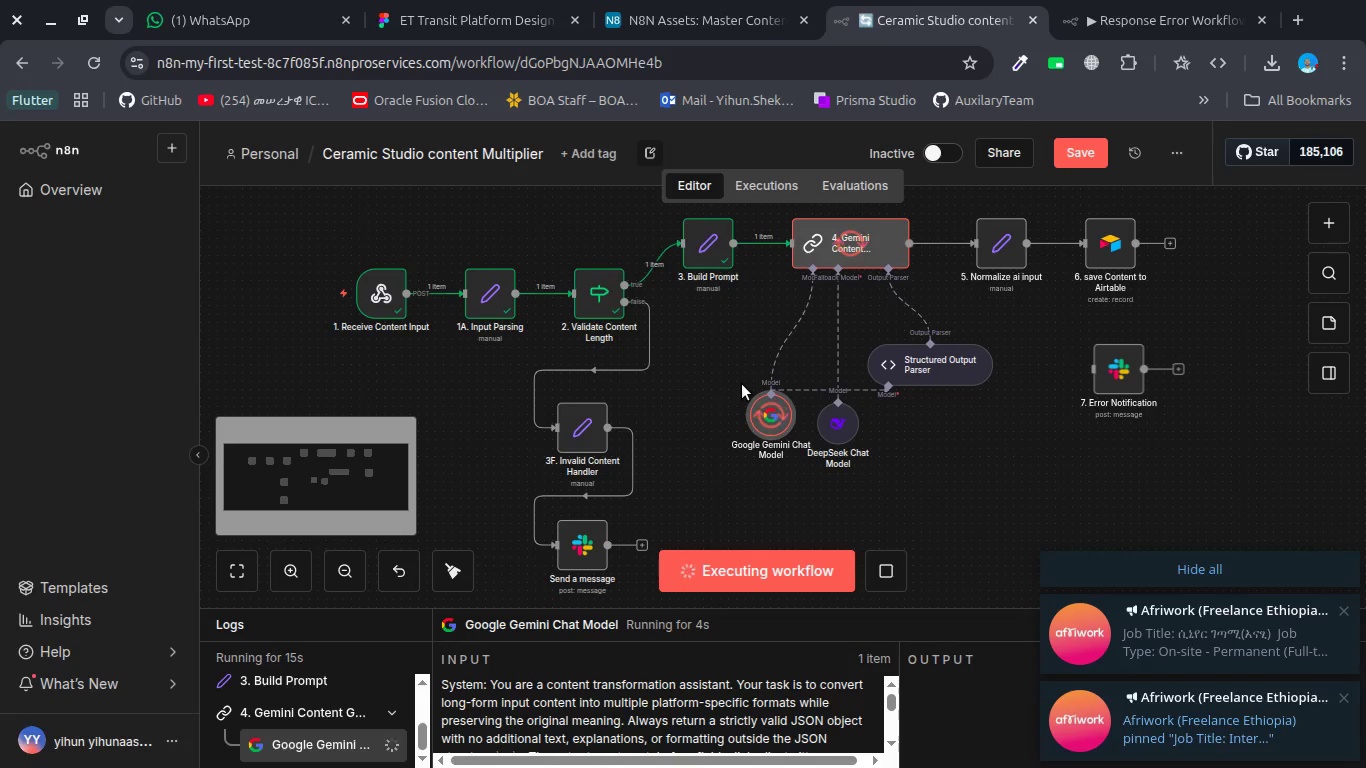 
key(Alt+Tab)
 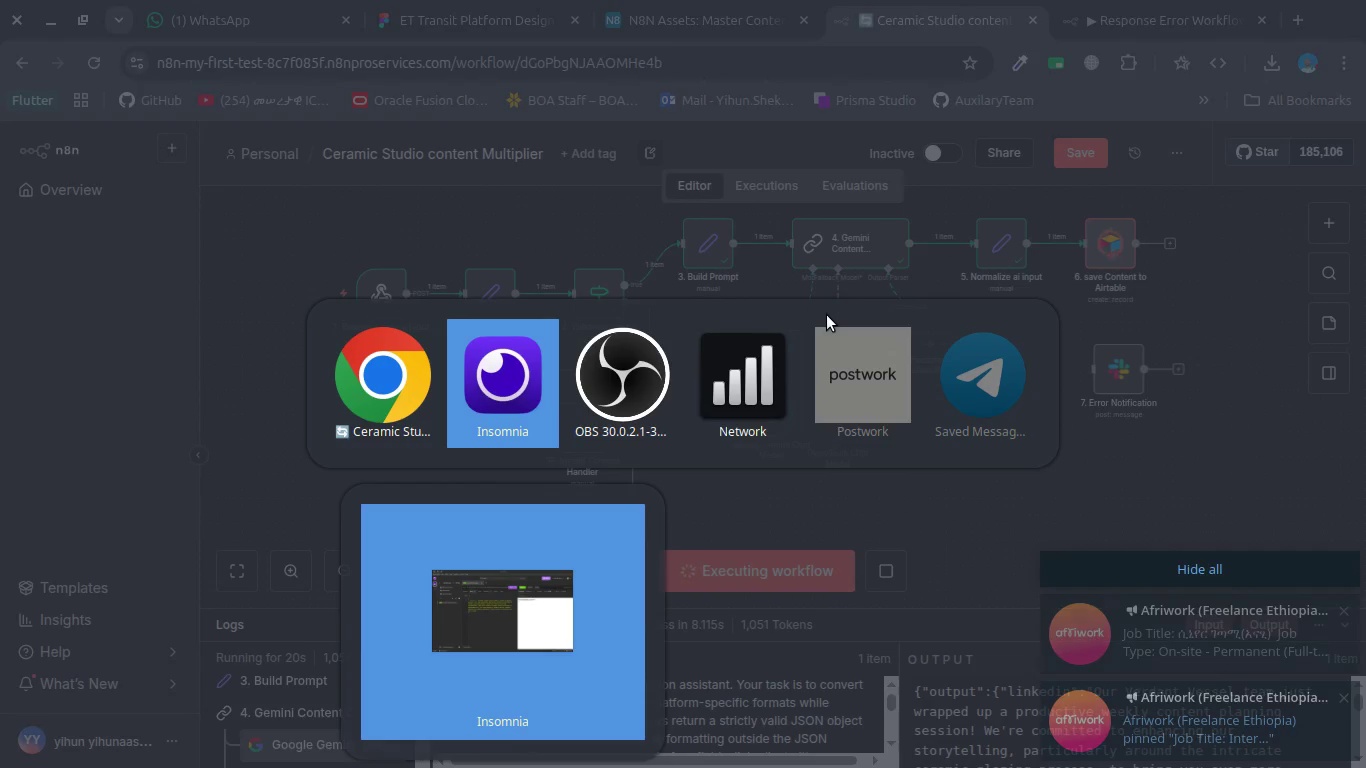 
key(Alt+Tab)
 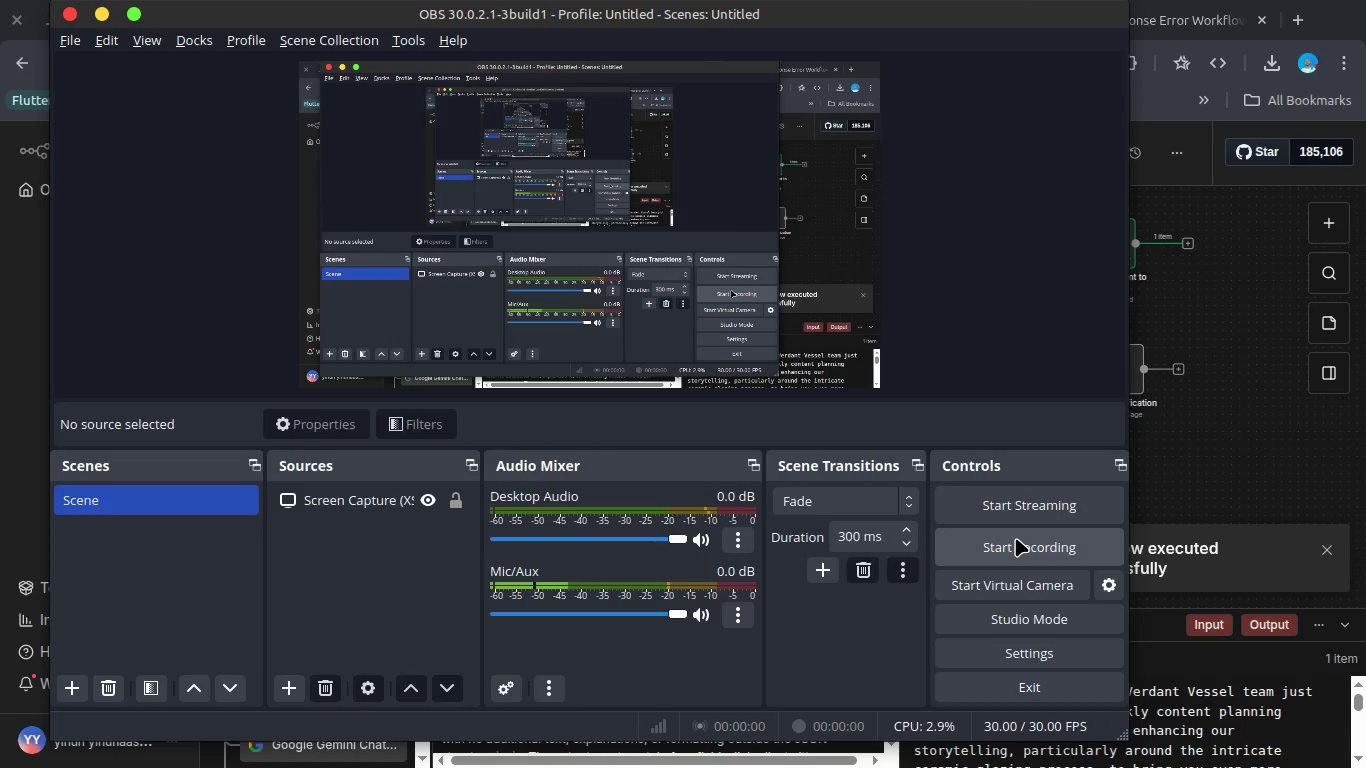 
left_click([1015, 538])
 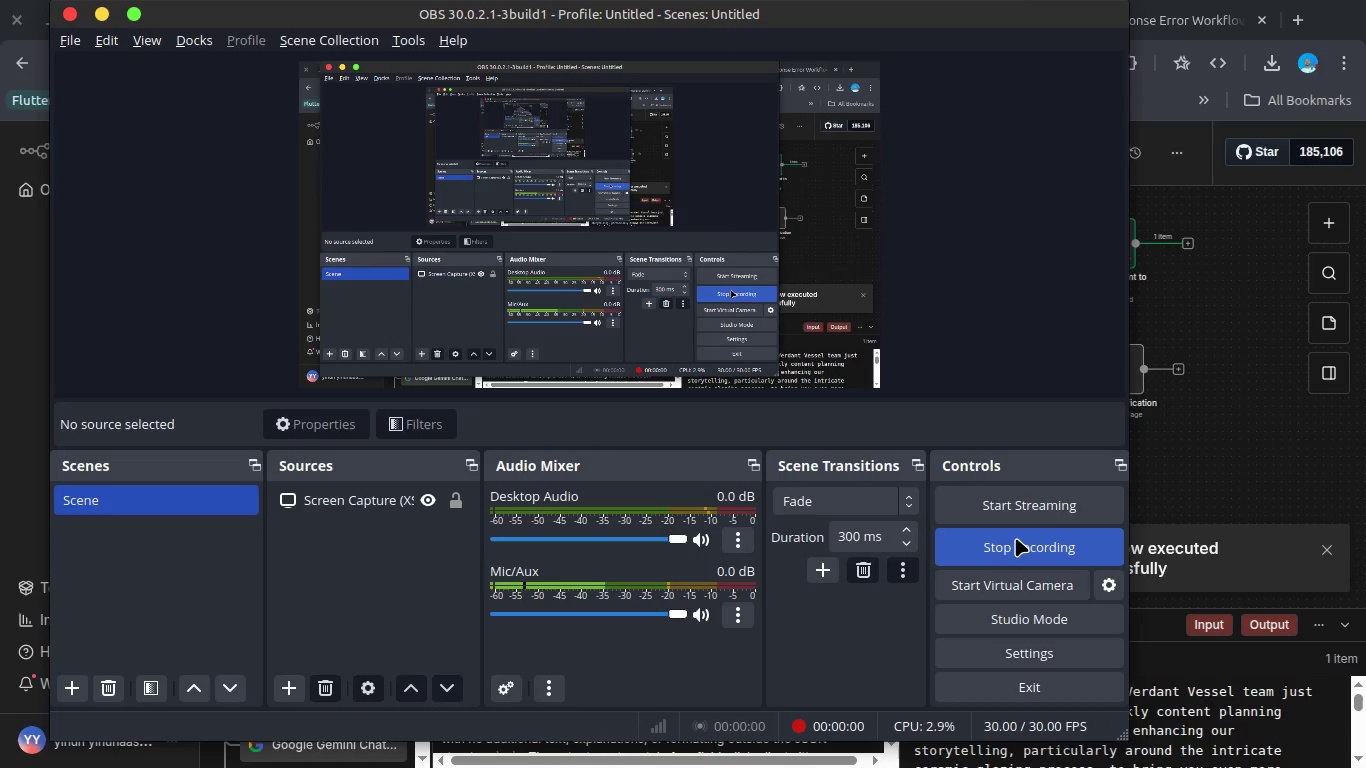 
key(Alt+Tab)
 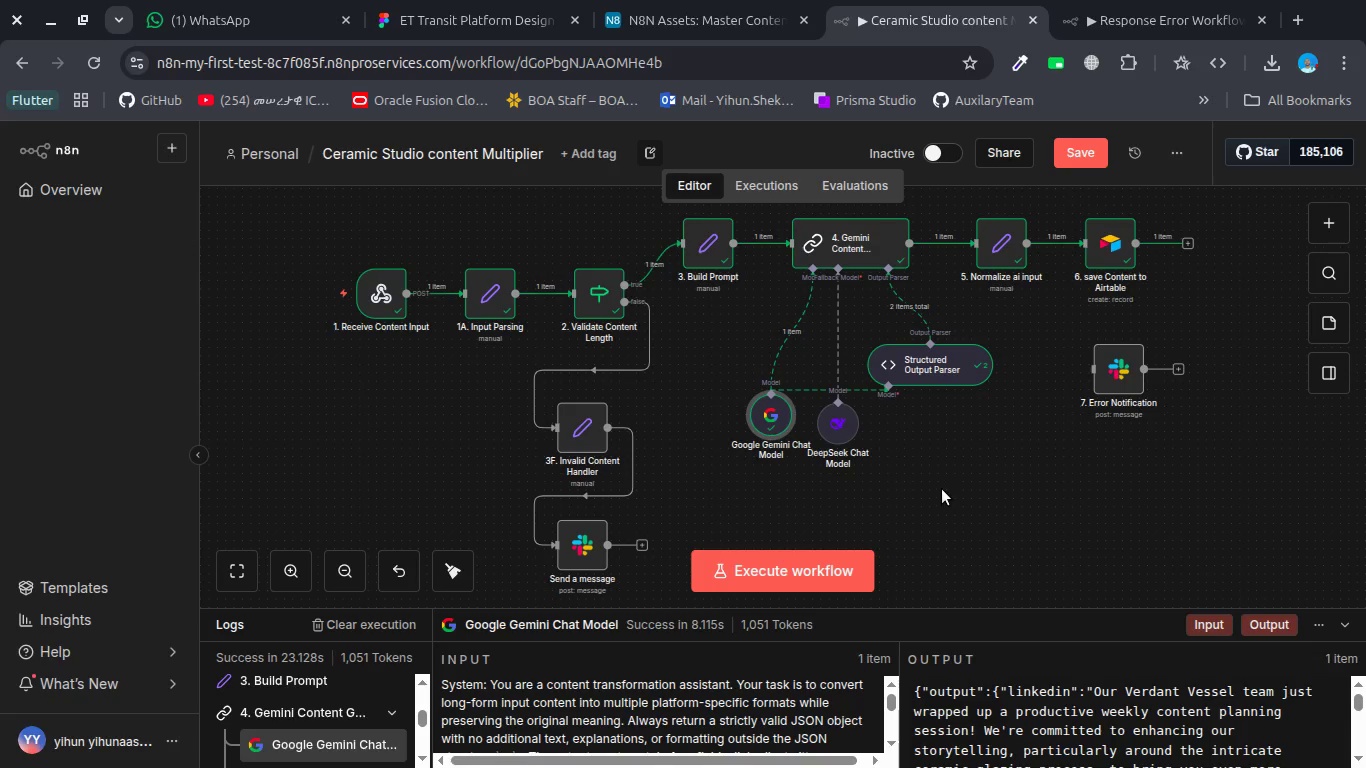 
key(Alt+Tab)
 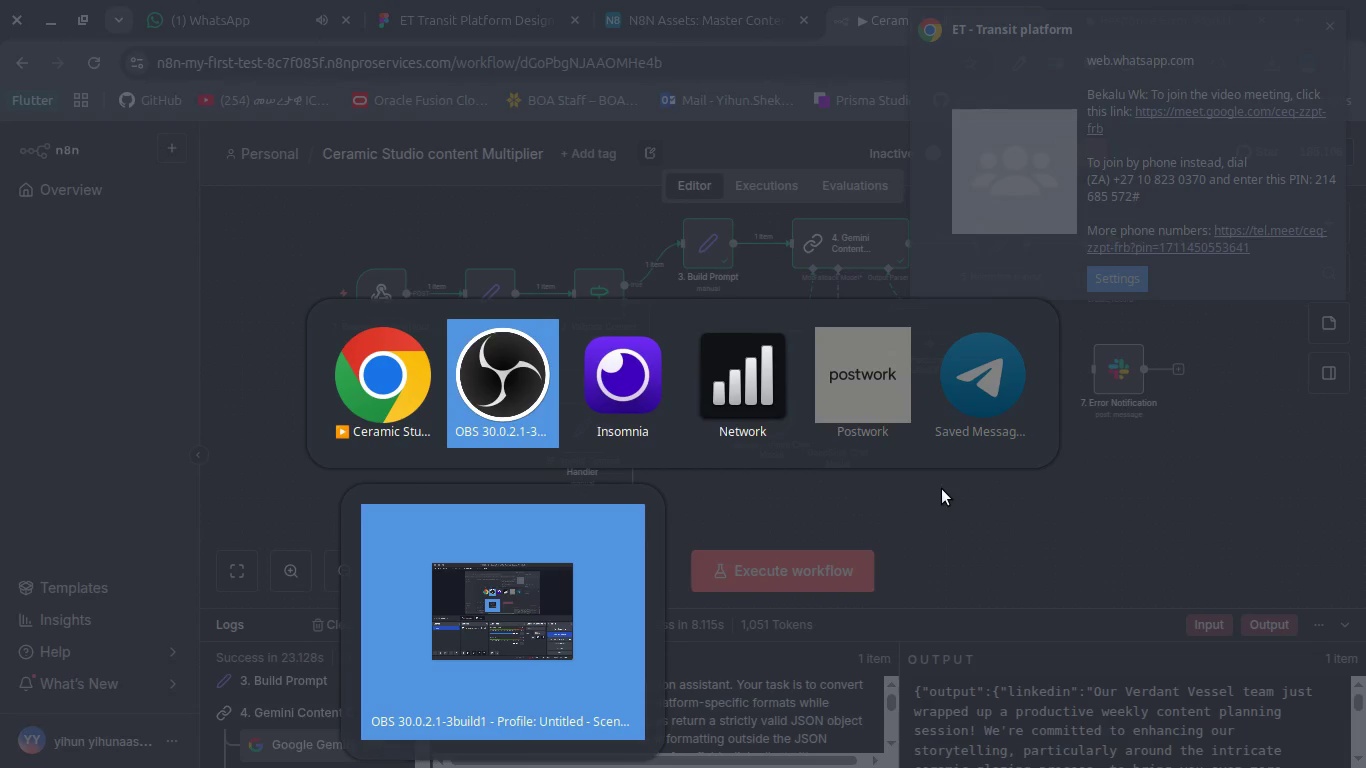 
key(Alt+Tab)
 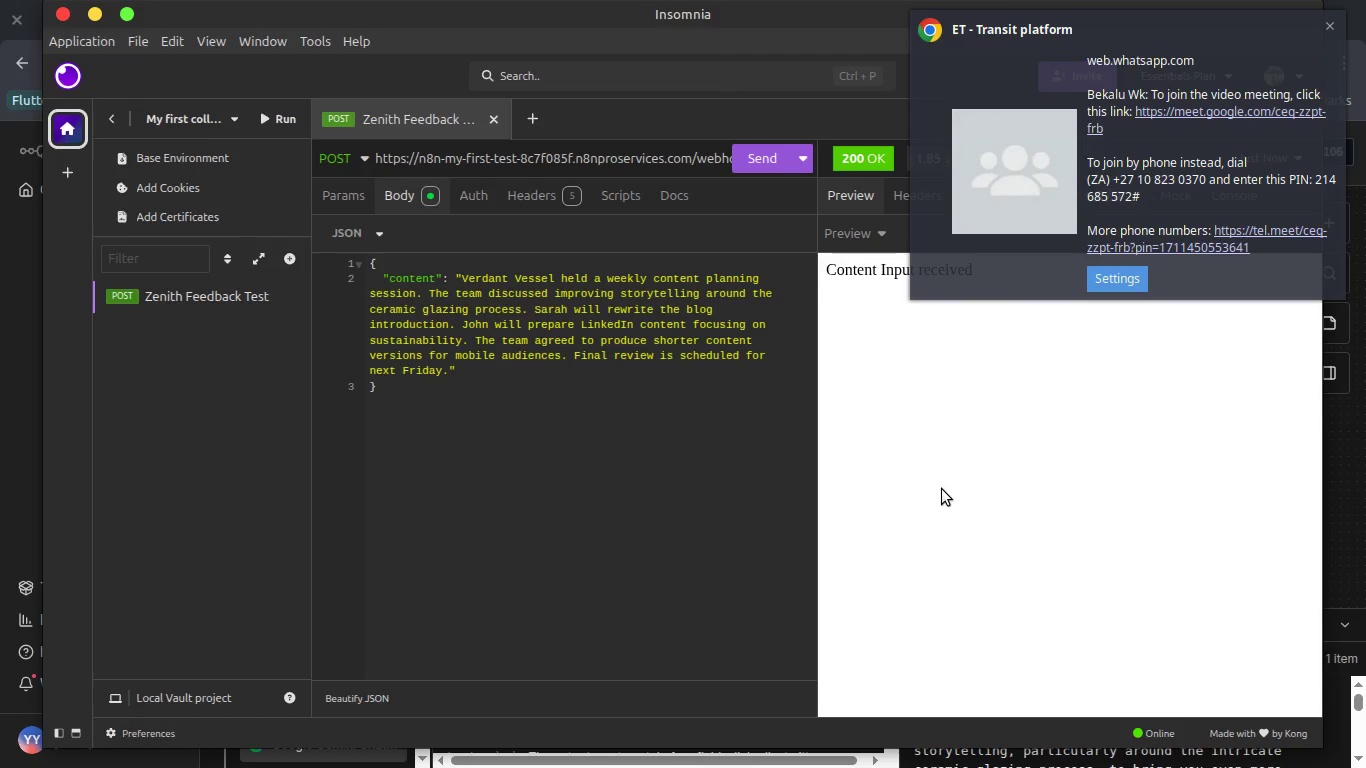 
key(Alt+Tab)
 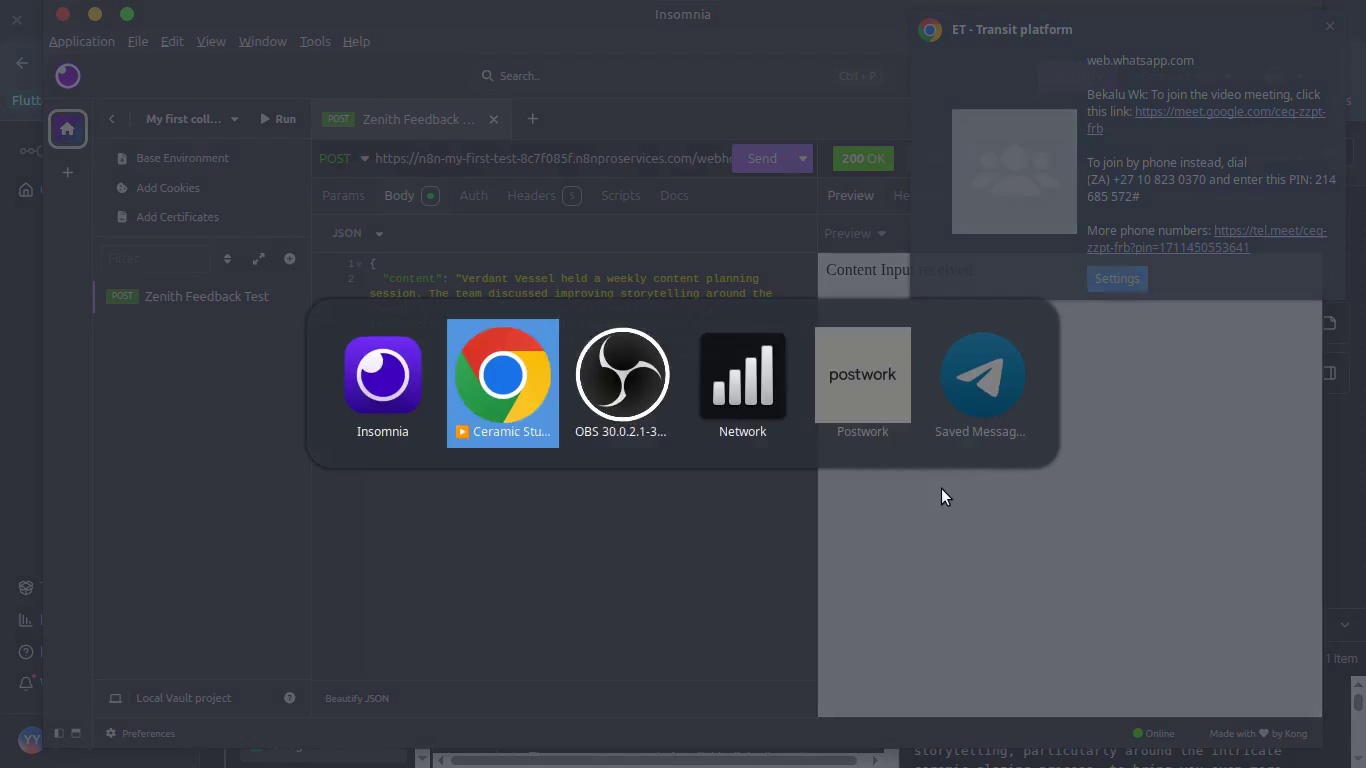 
key(Alt+Tab)
 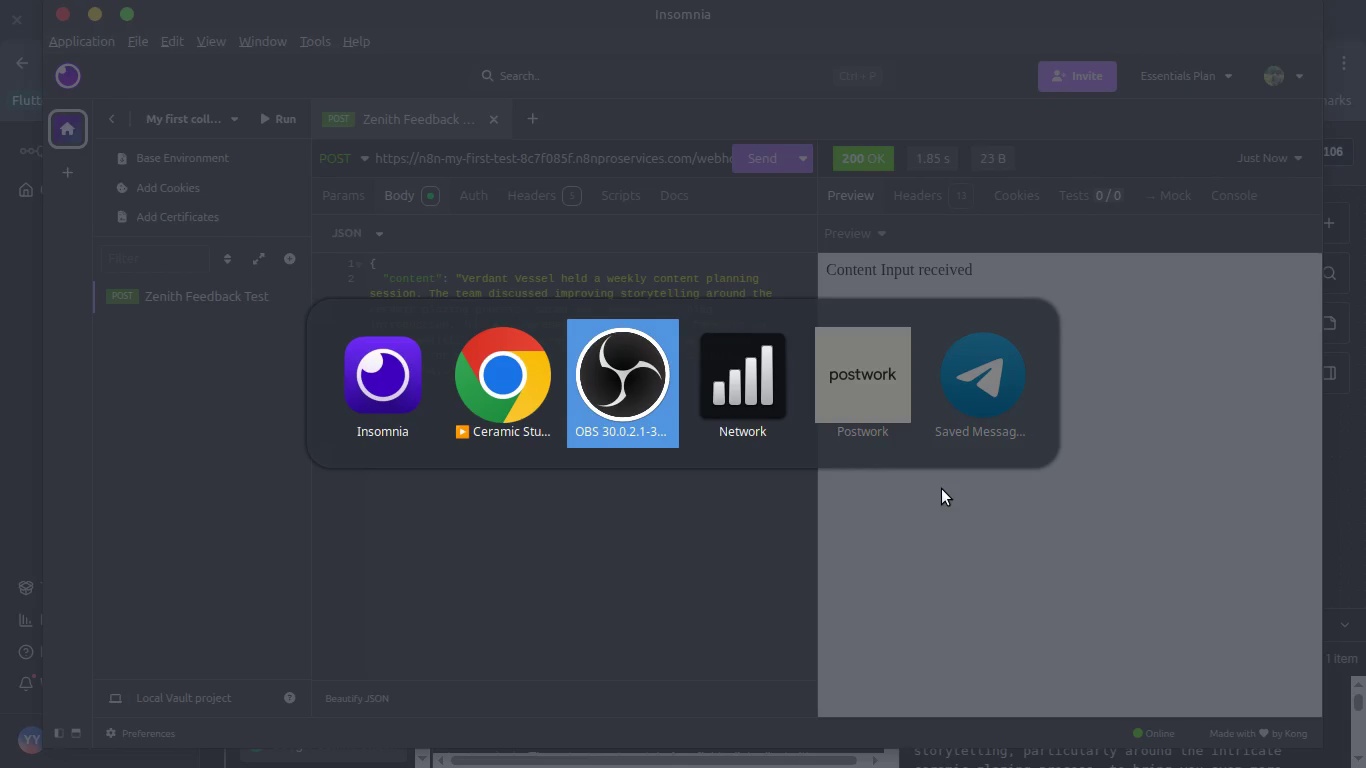 
key(Alt+Tab)
 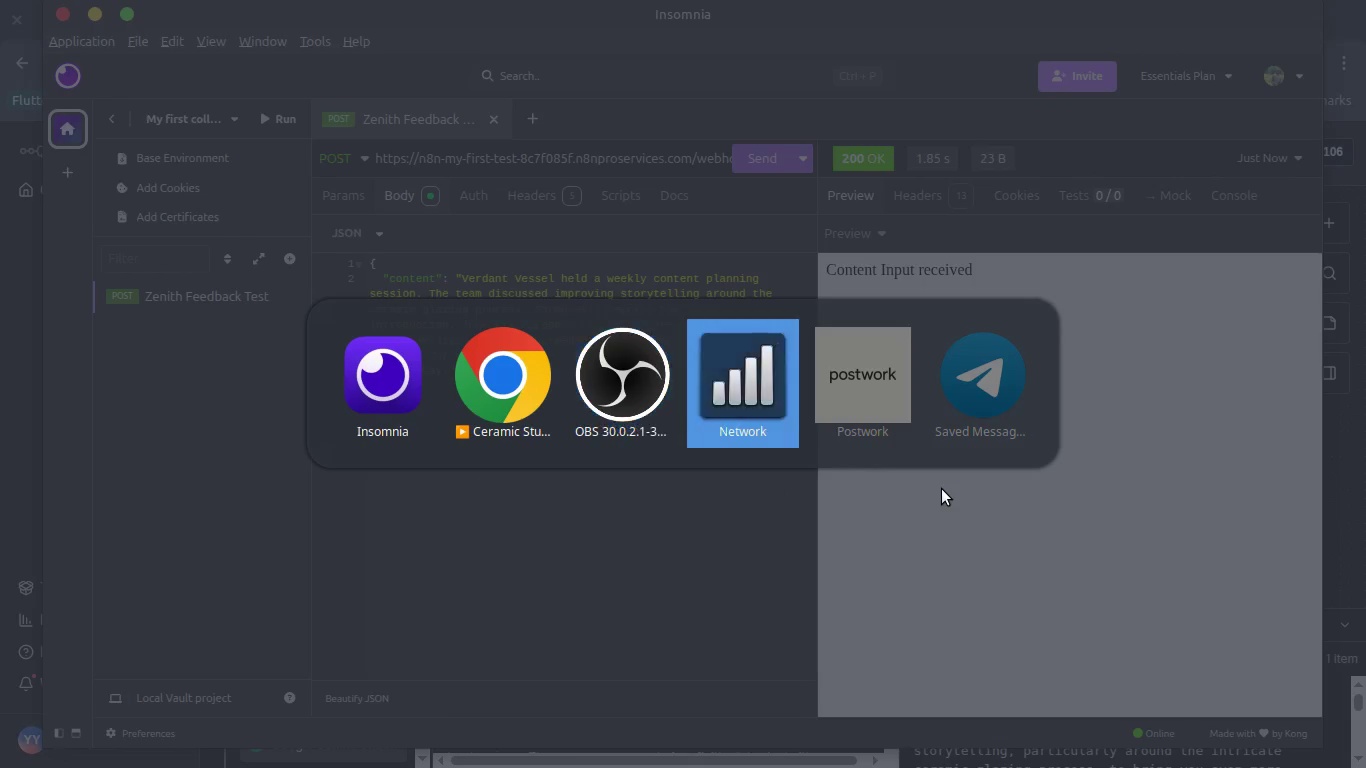 
key(Alt+Tab)
 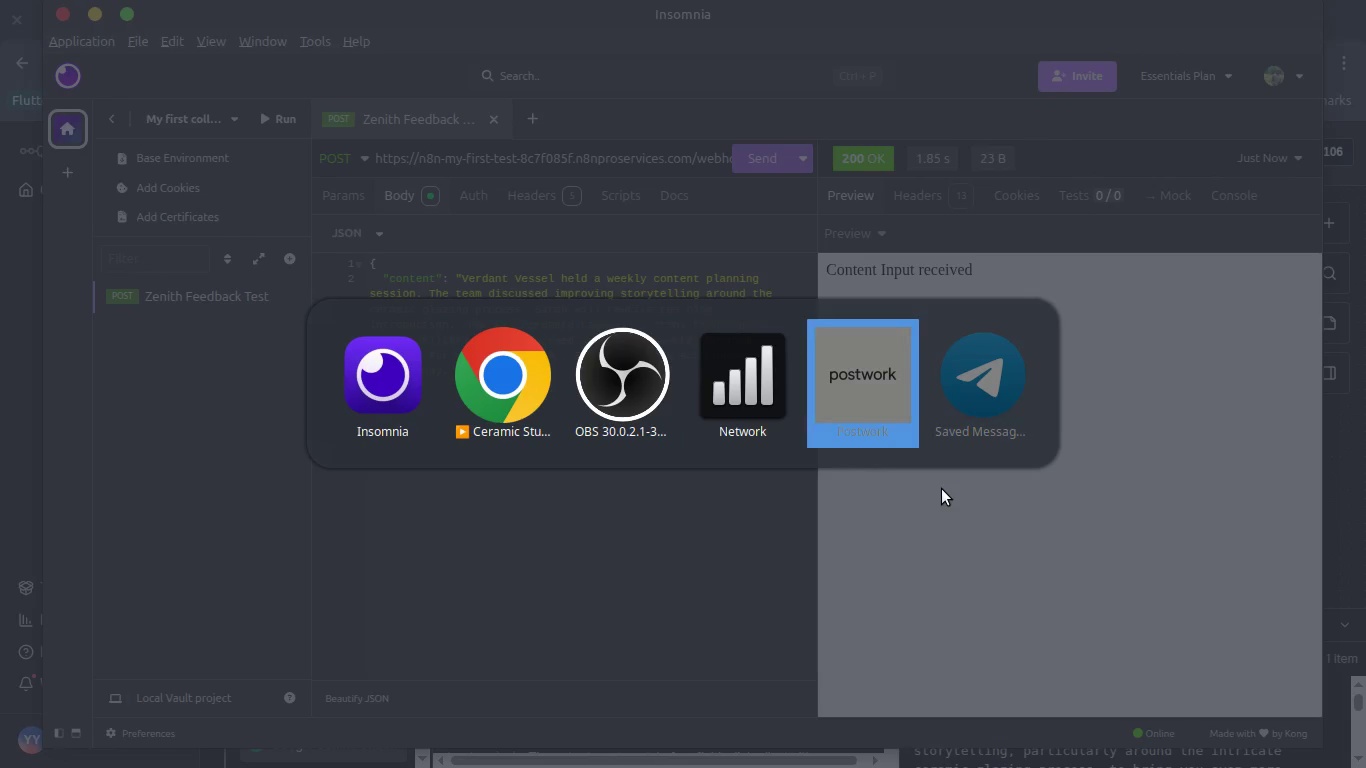 
key(Alt+Tab)
 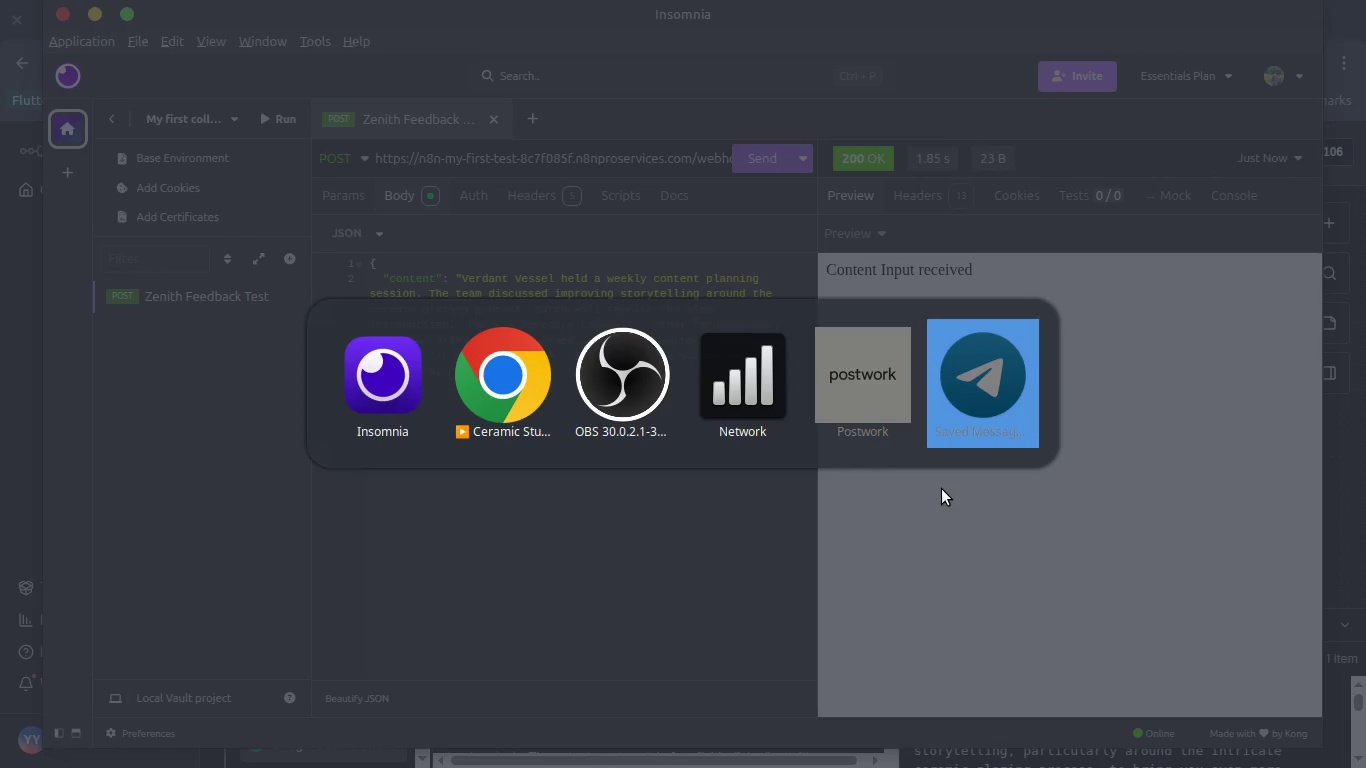 
key(Alt+Tab)
 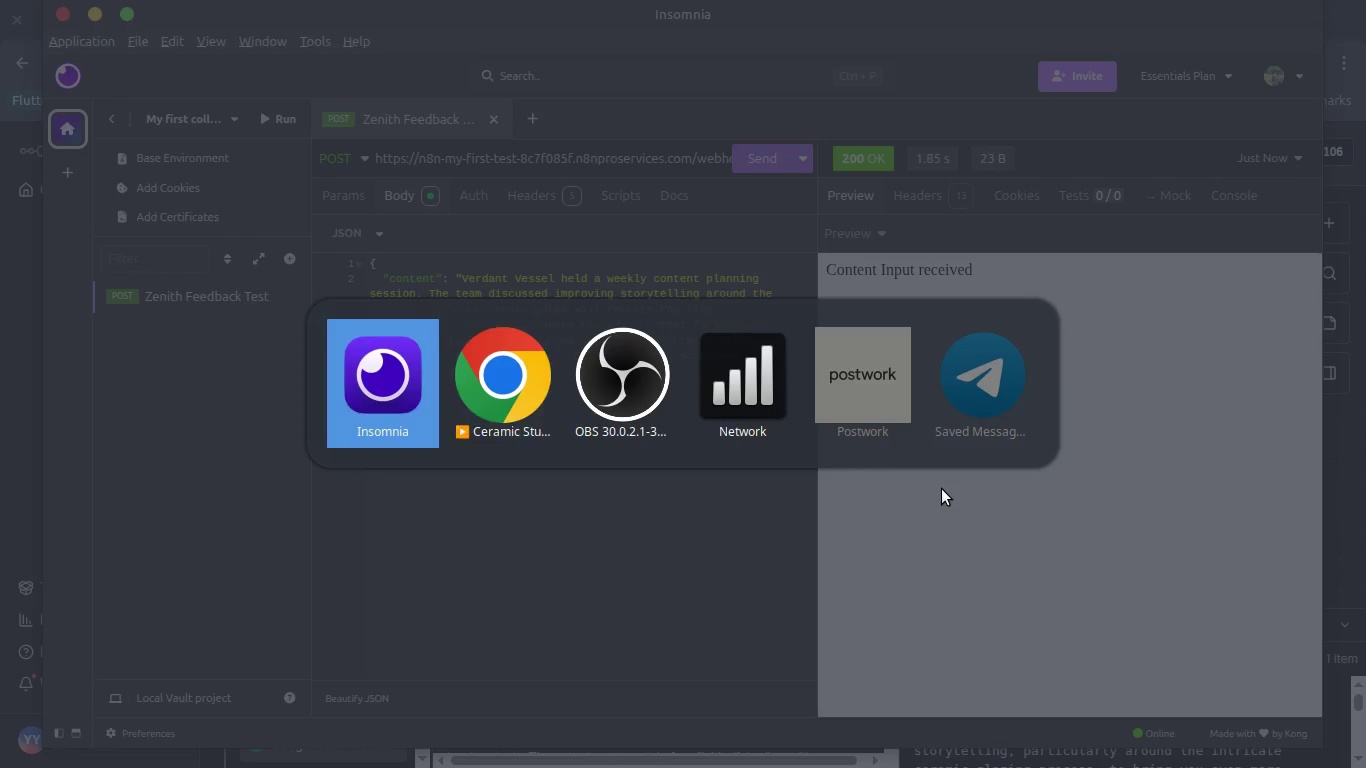 
key(Alt+Tab)
 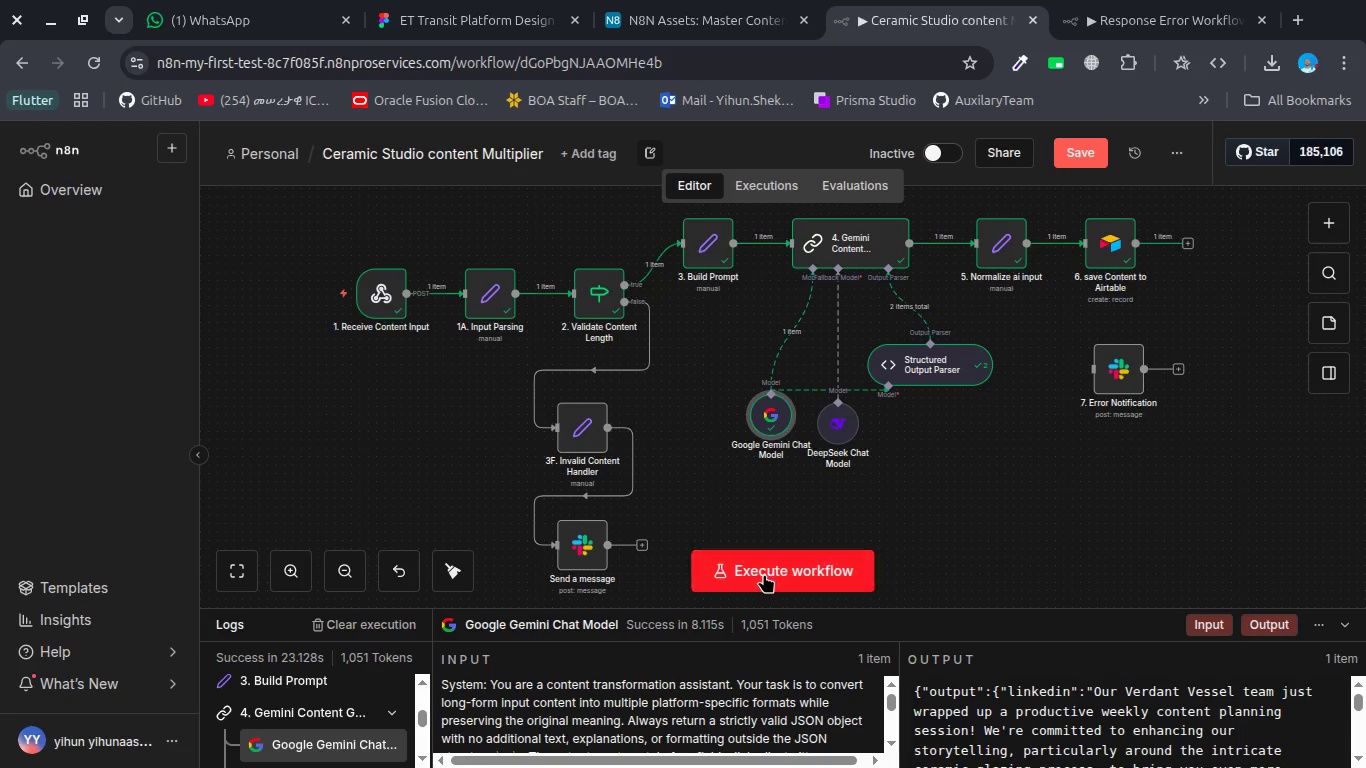 
left_click([764, 574])
 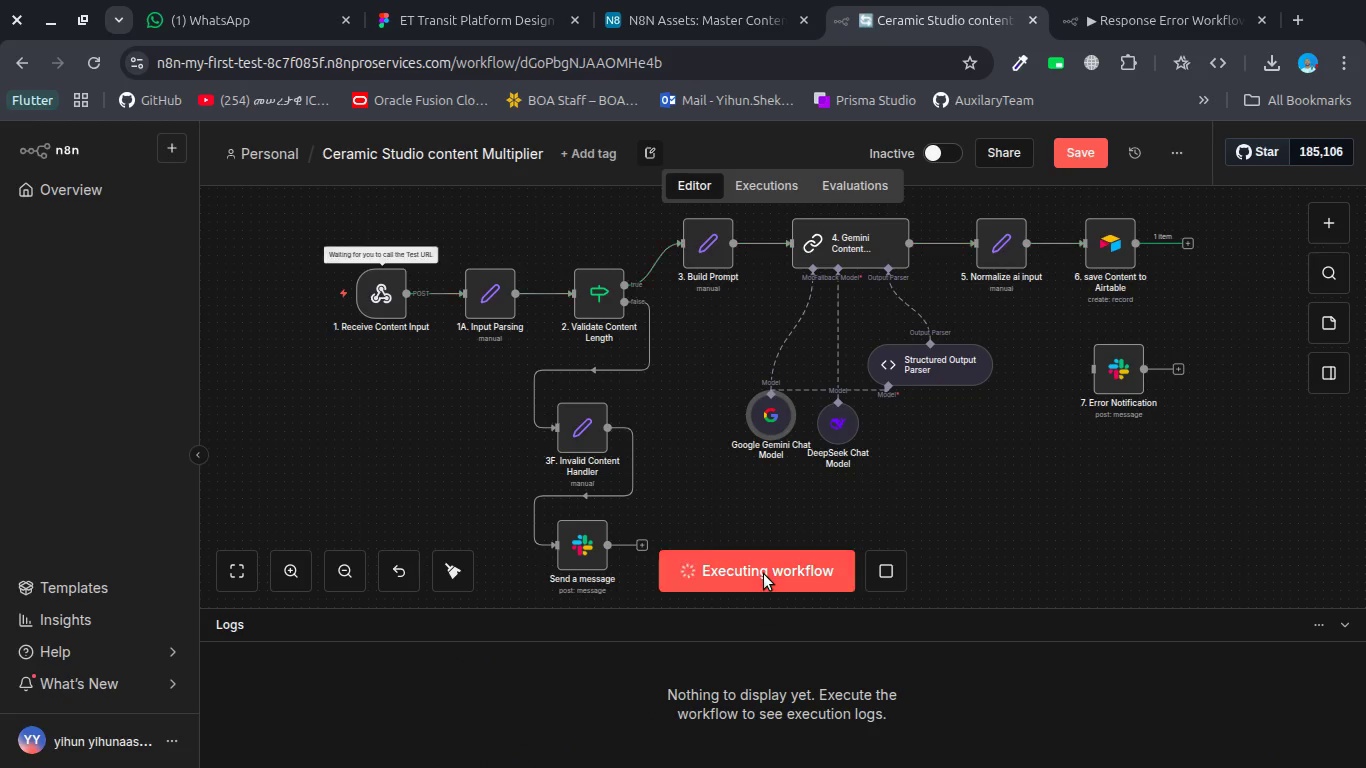 
key(Alt+Tab)
 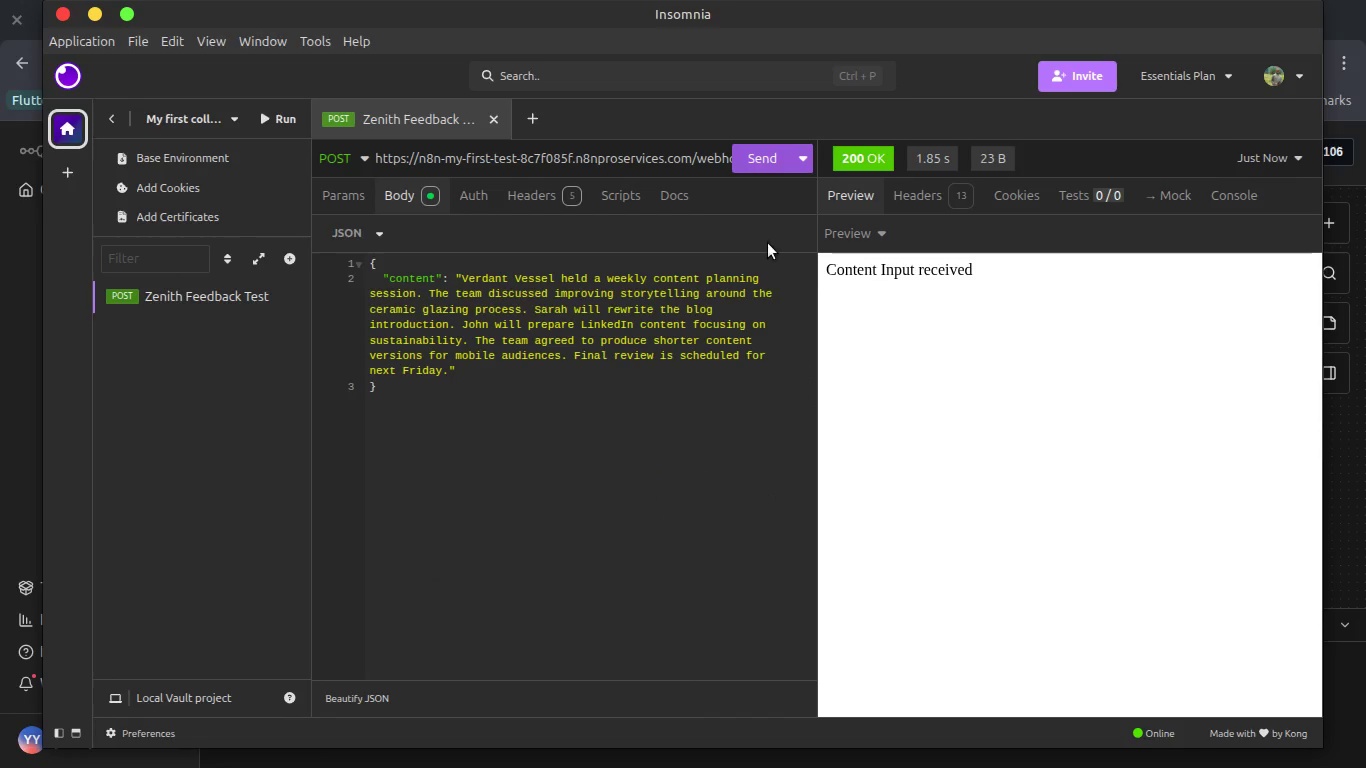 
left_click([744, 158])
 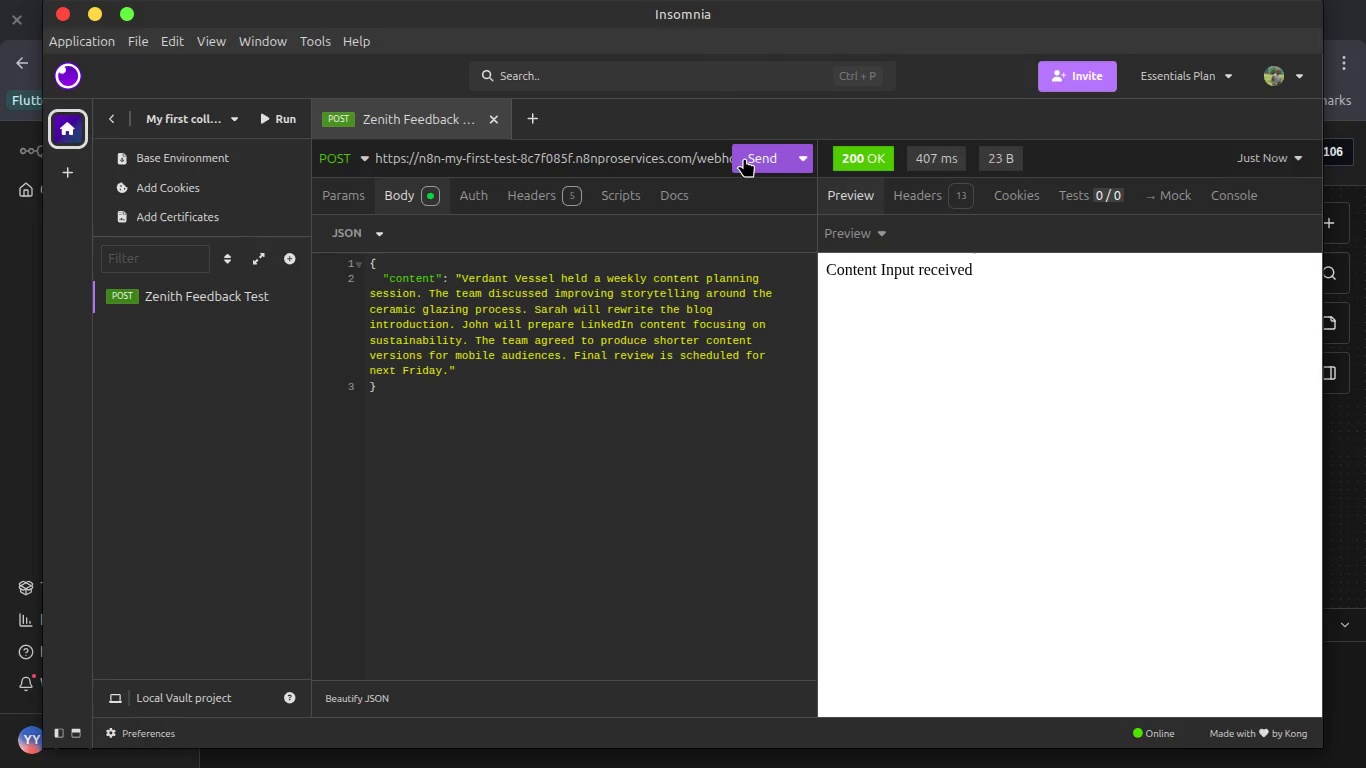 
key(Alt+Tab)
 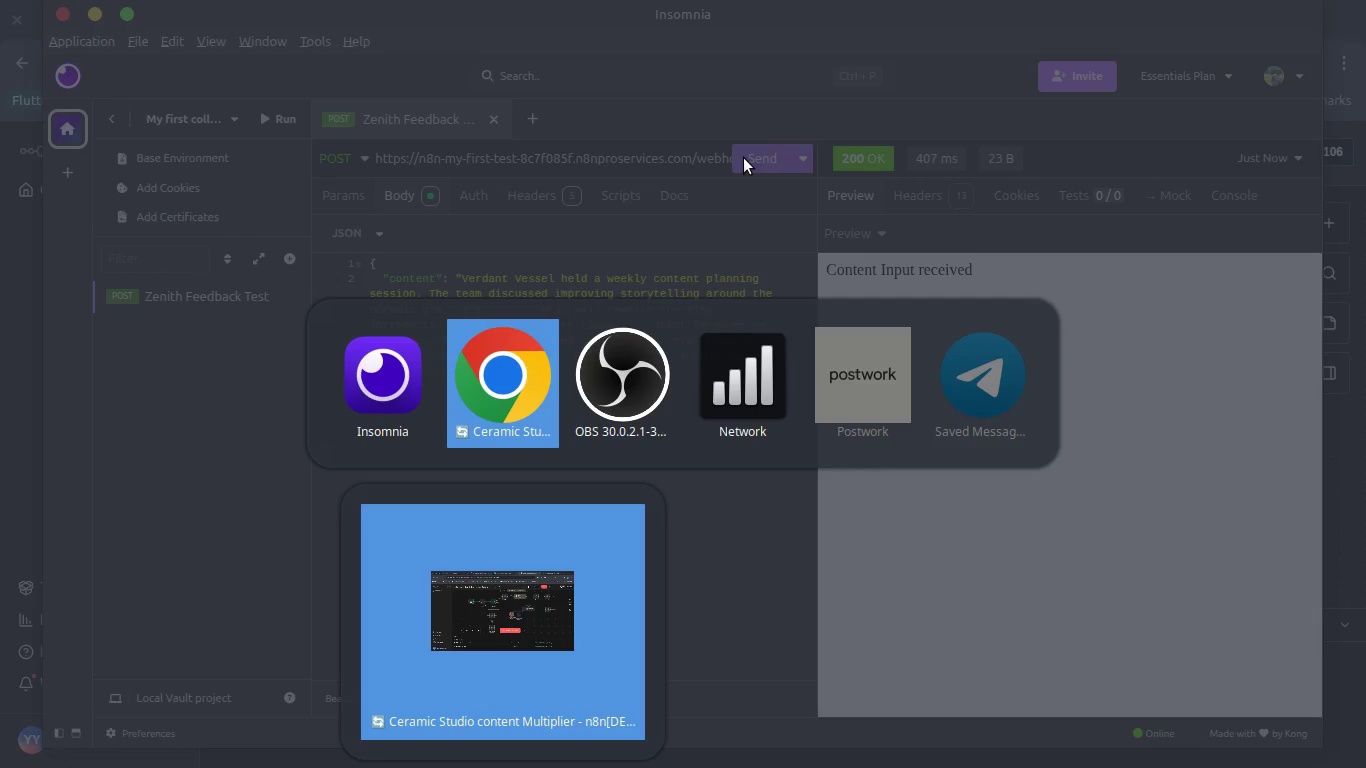 
key(Alt+Tab)
 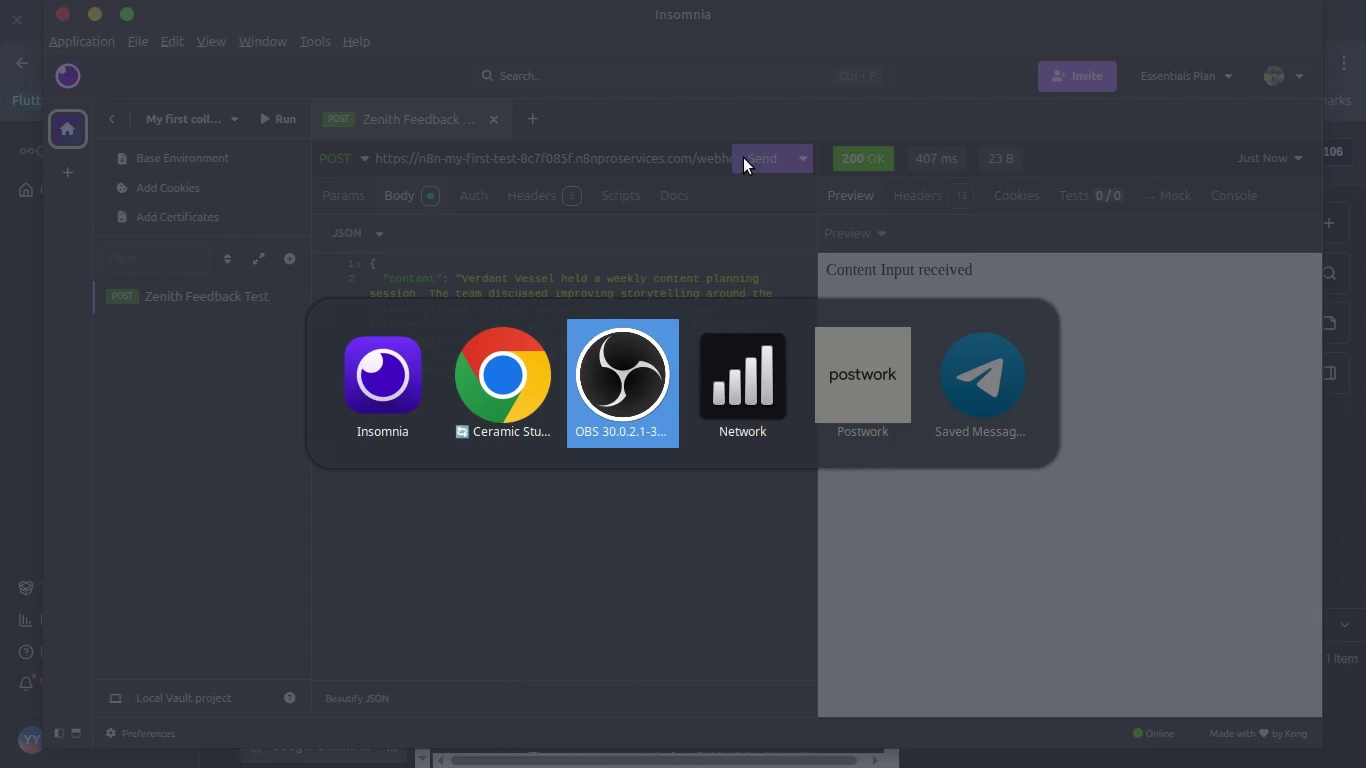 
key(Alt+Tab)
 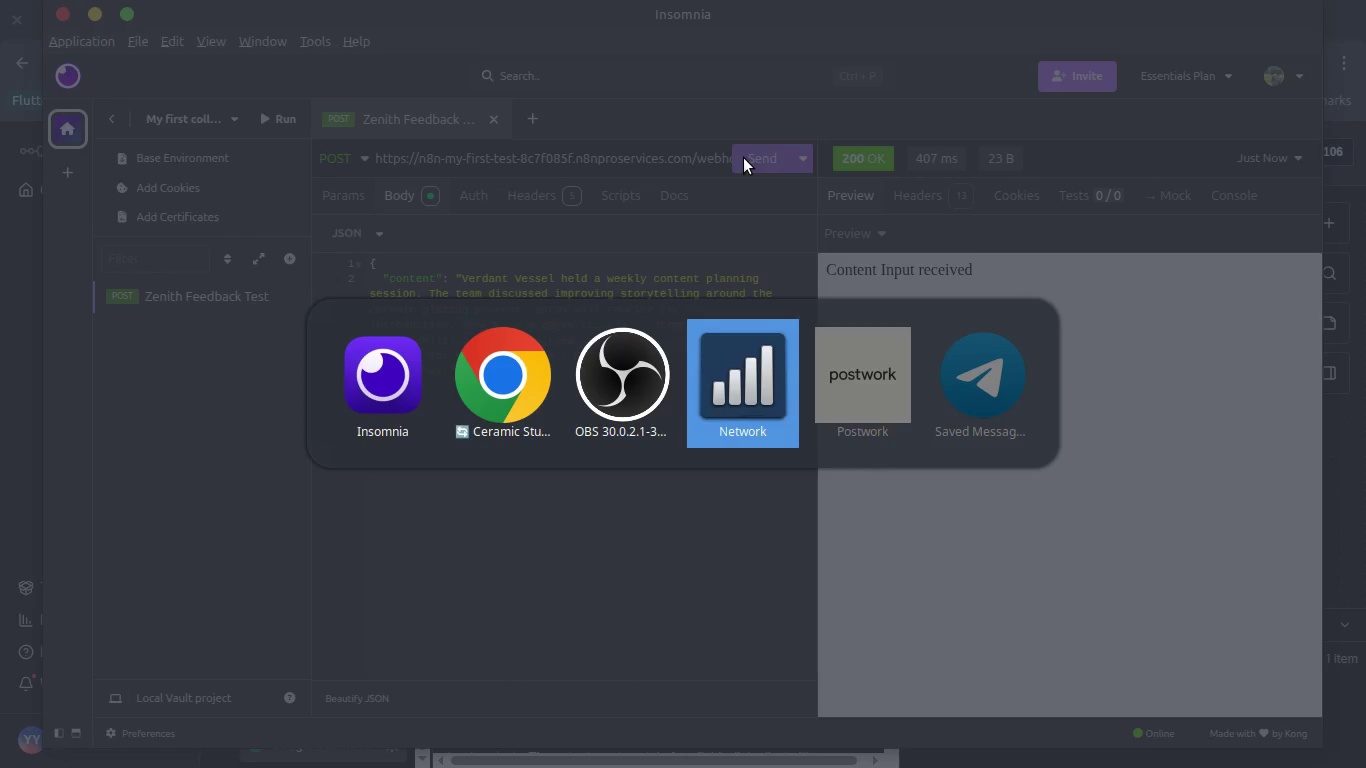 
key(Alt+Tab)
 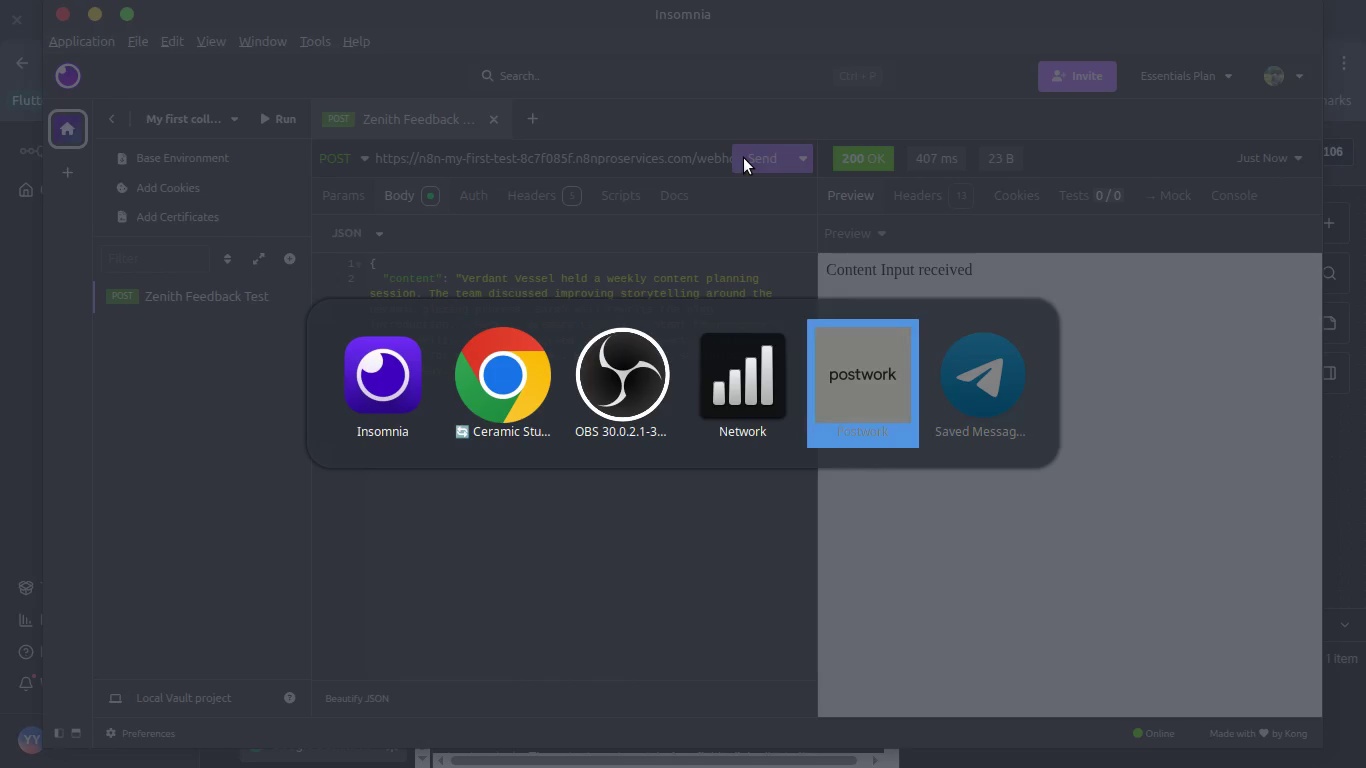 
key(Alt+Tab)
 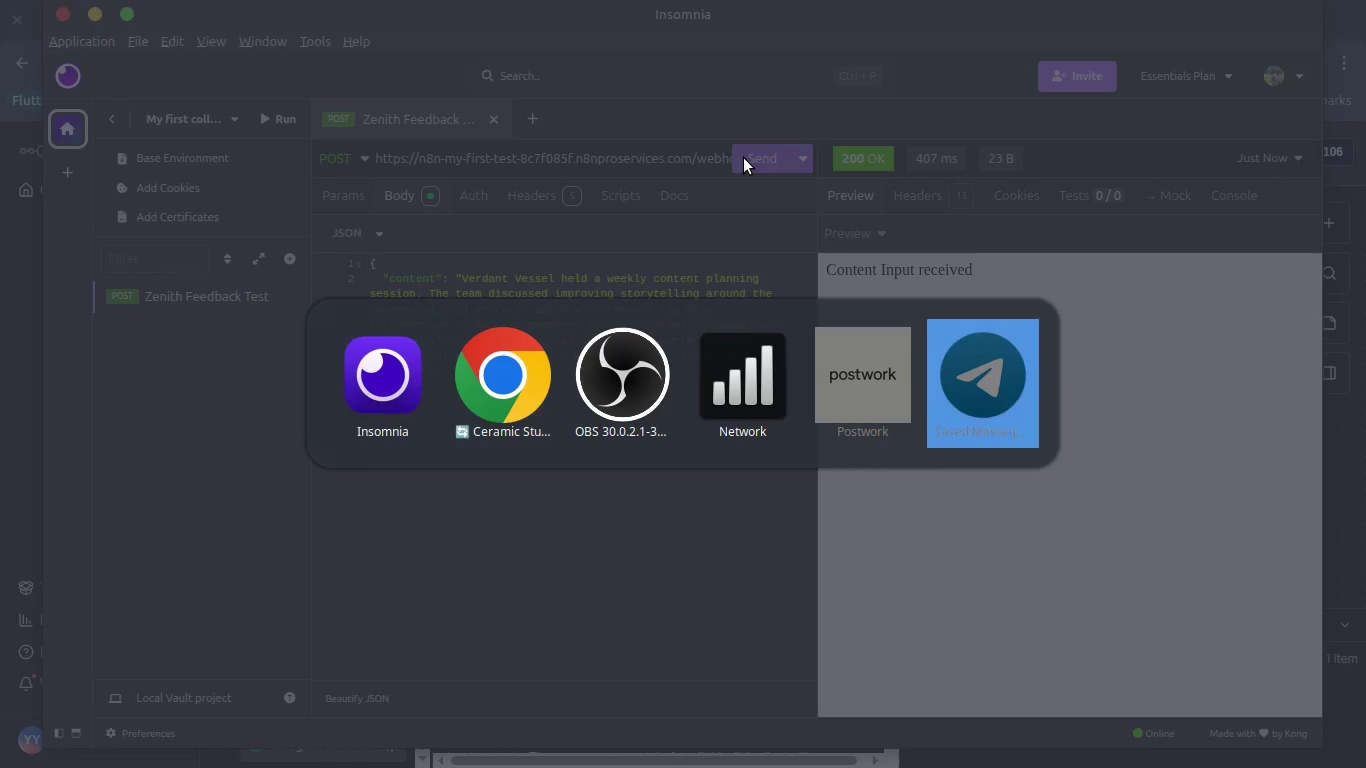 
key(Alt+Tab)
 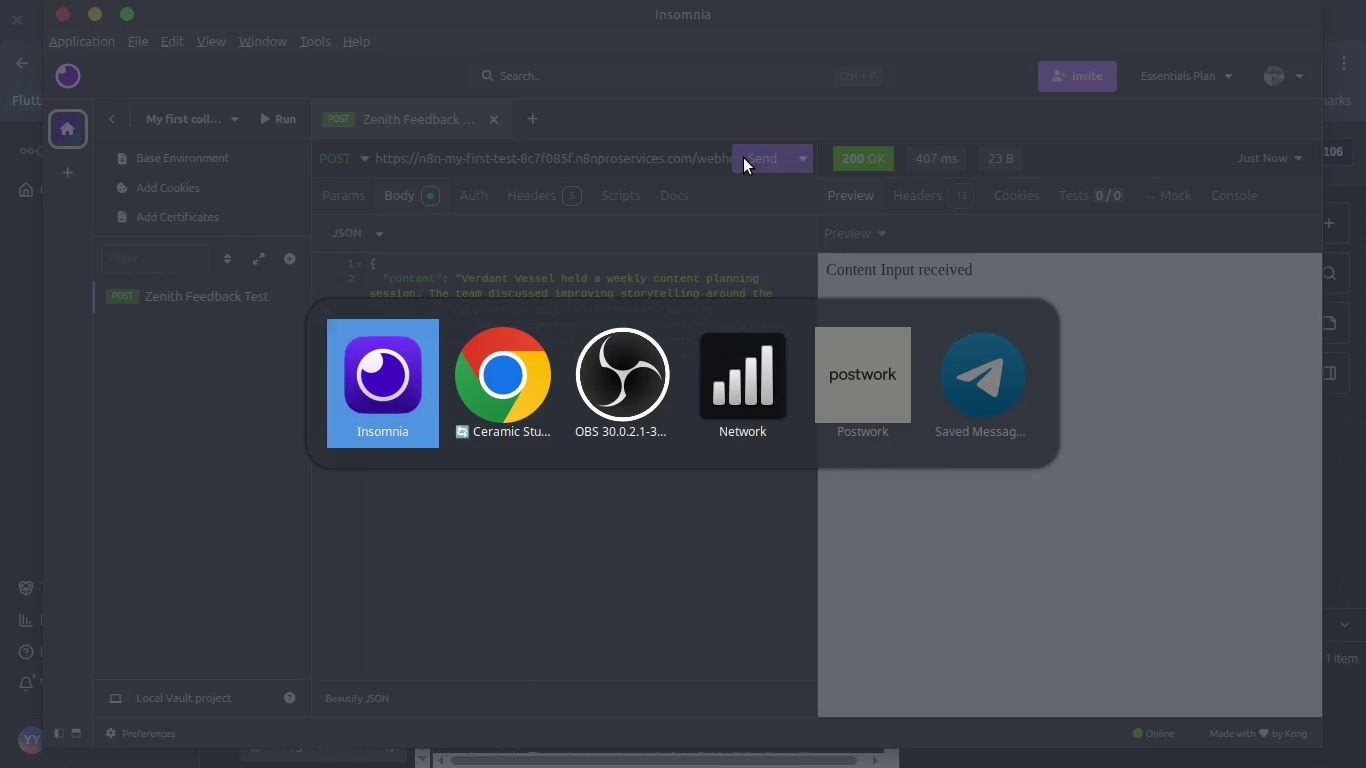 
key(Alt+Tab)
 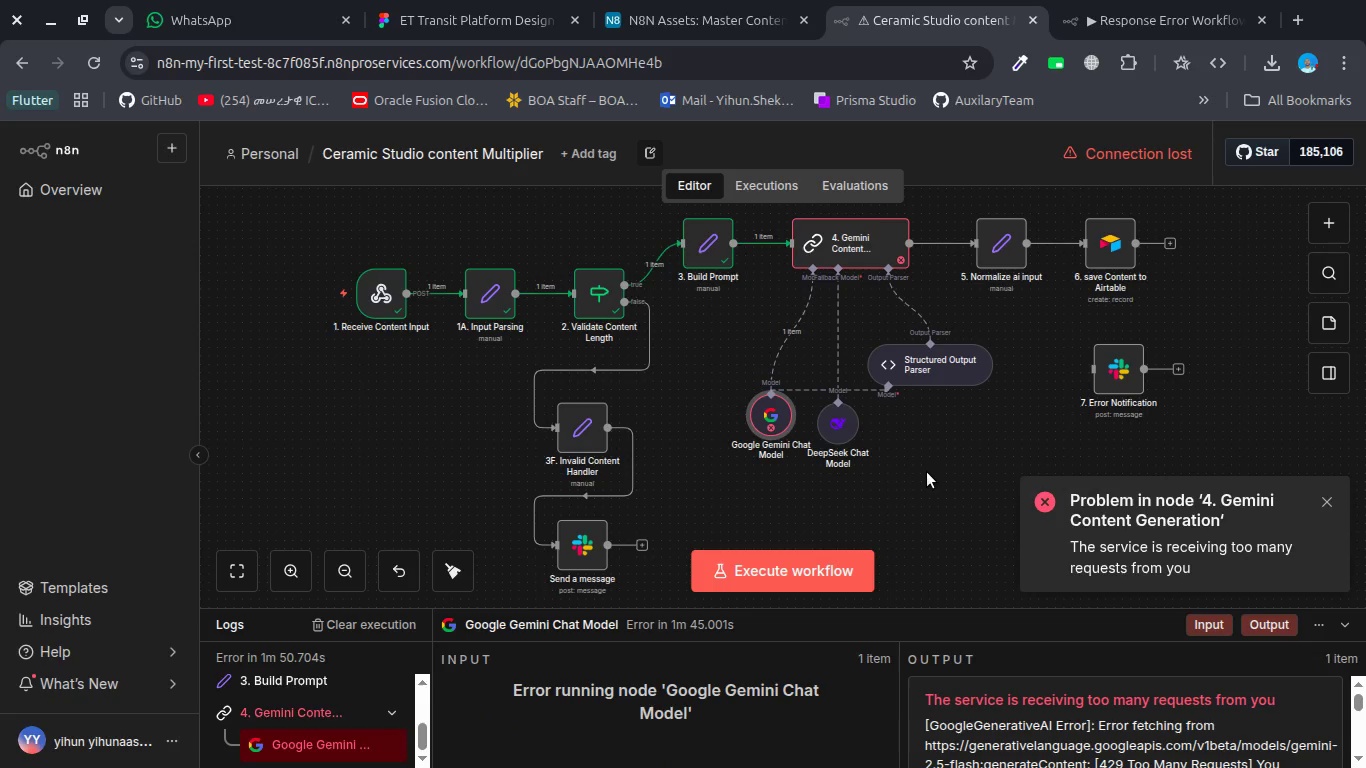 
wait(110.91)
 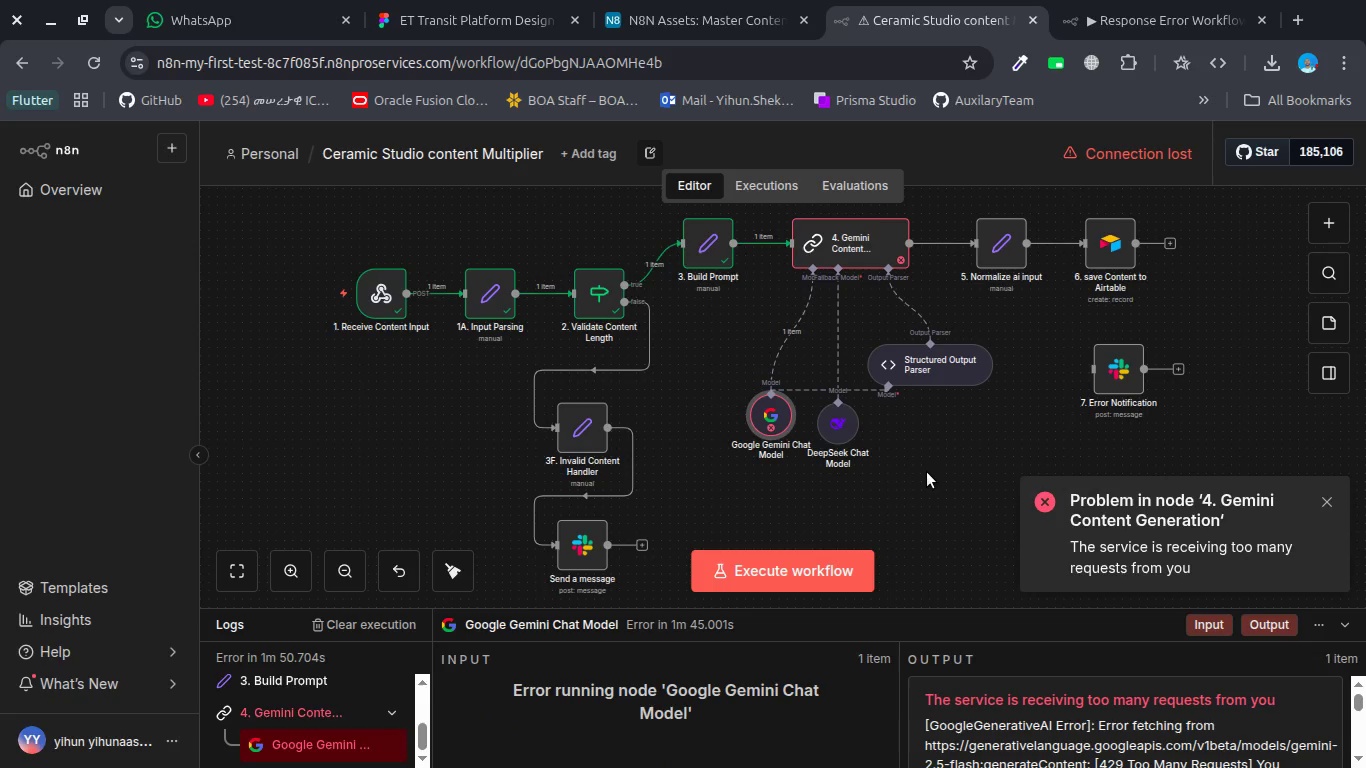 
double_click([843, 246])
 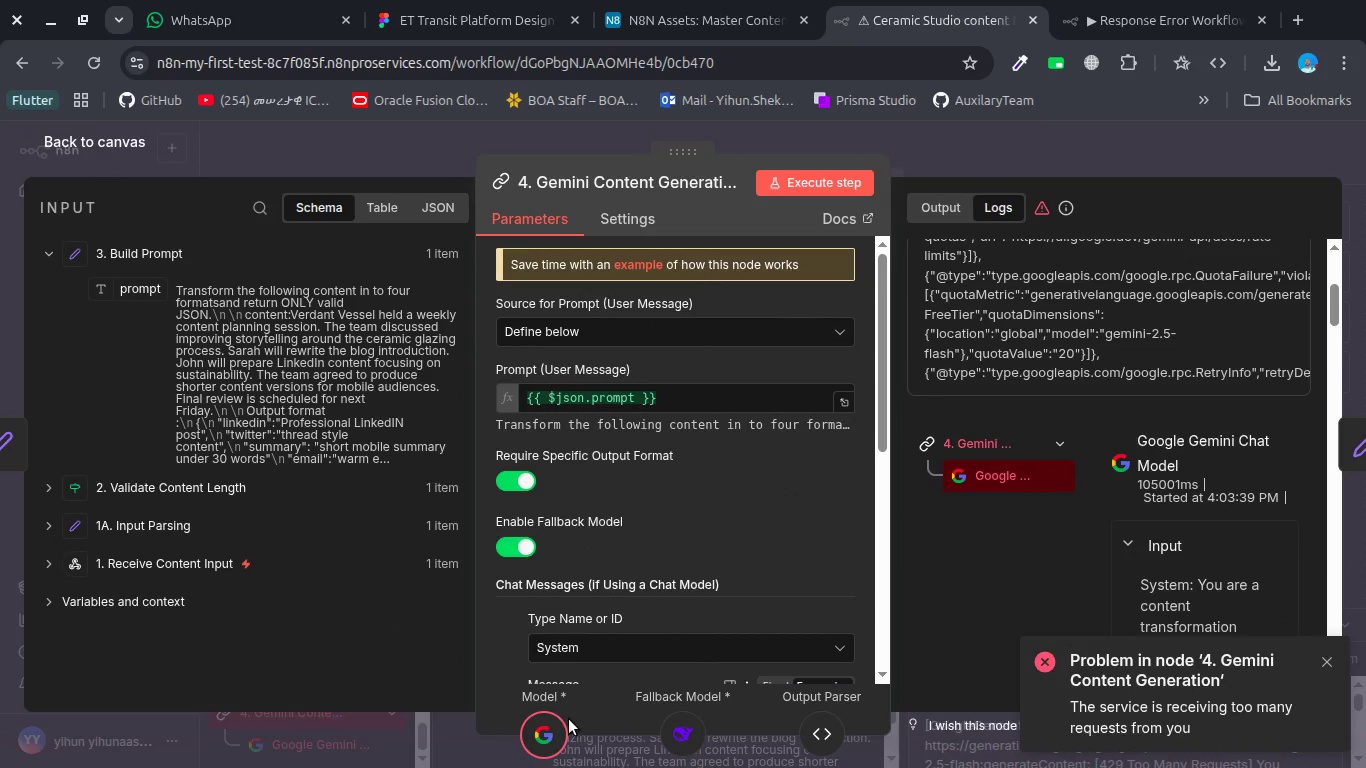 
left_click([539, 723])
 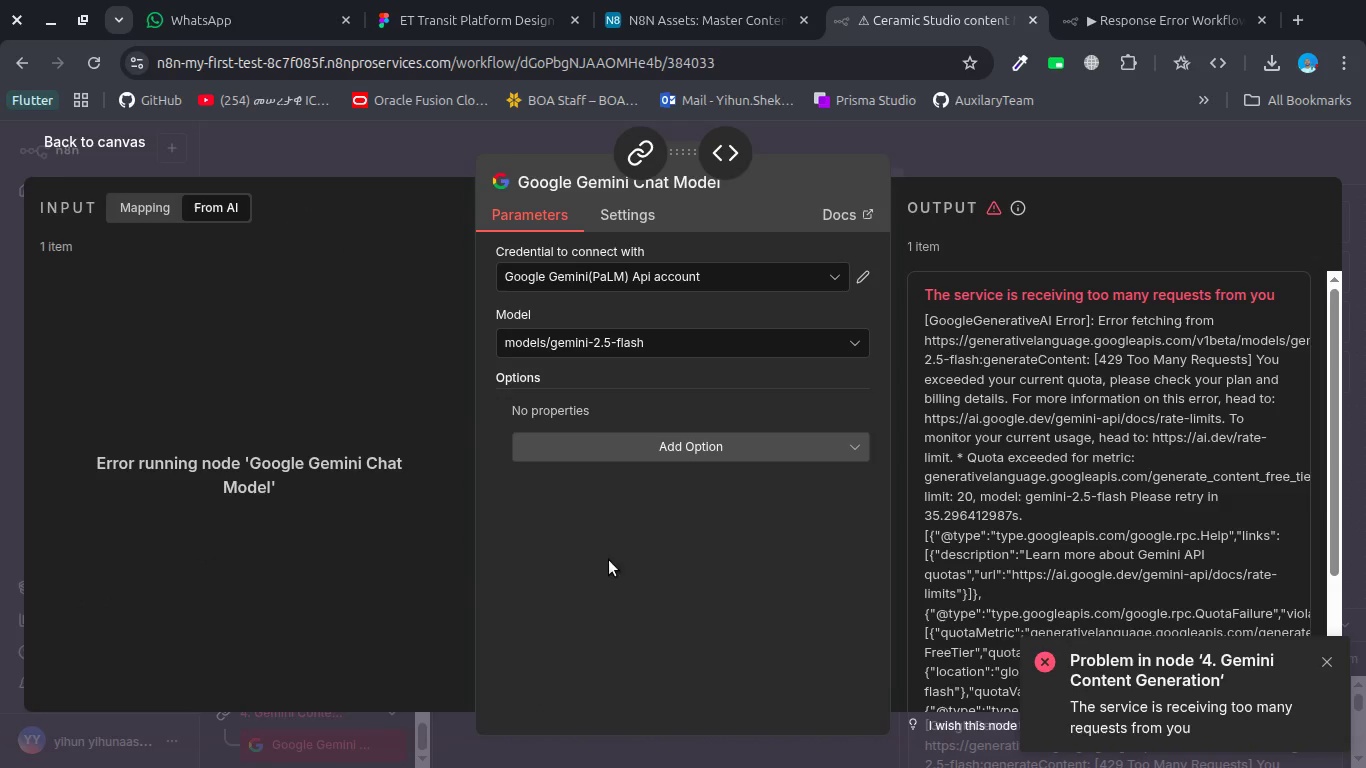 
wait(8.96)
 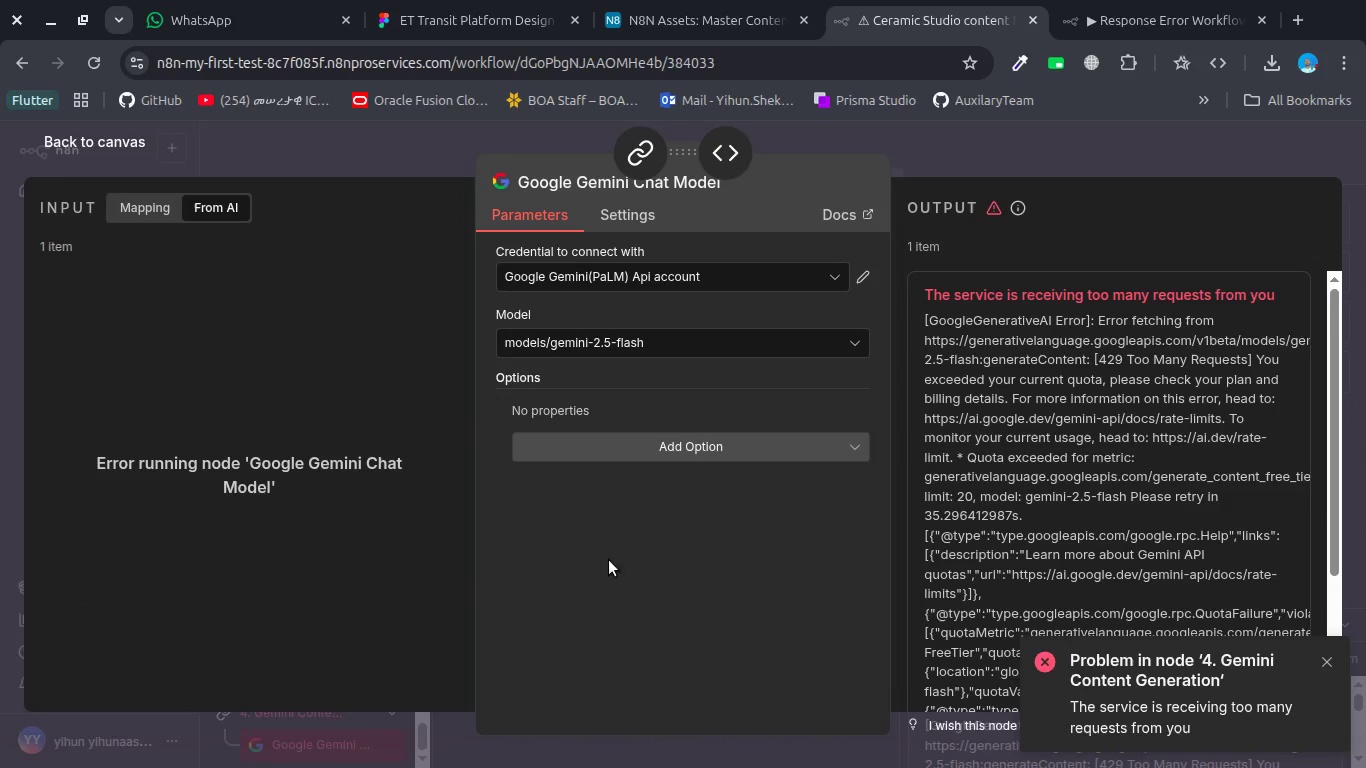 
left_click([600, 280])
 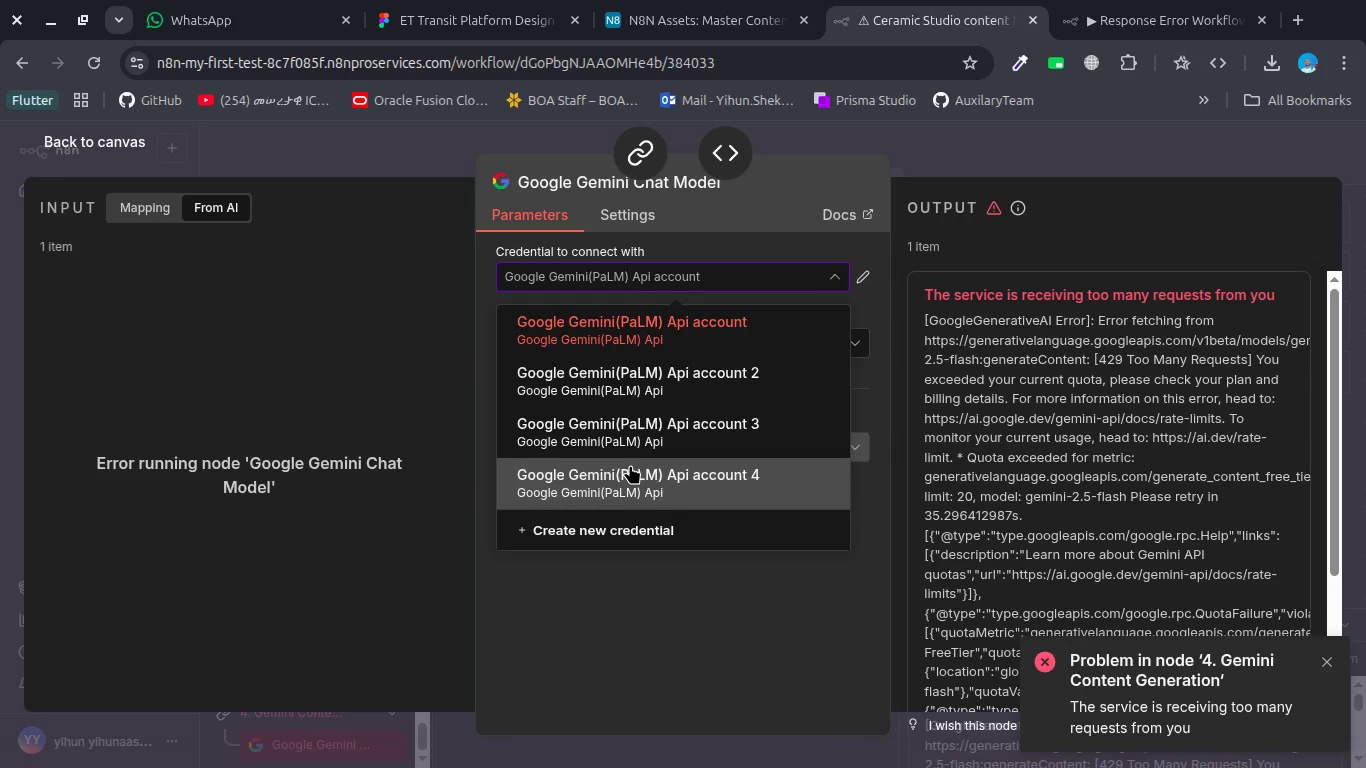 
left_click([630, 465])
 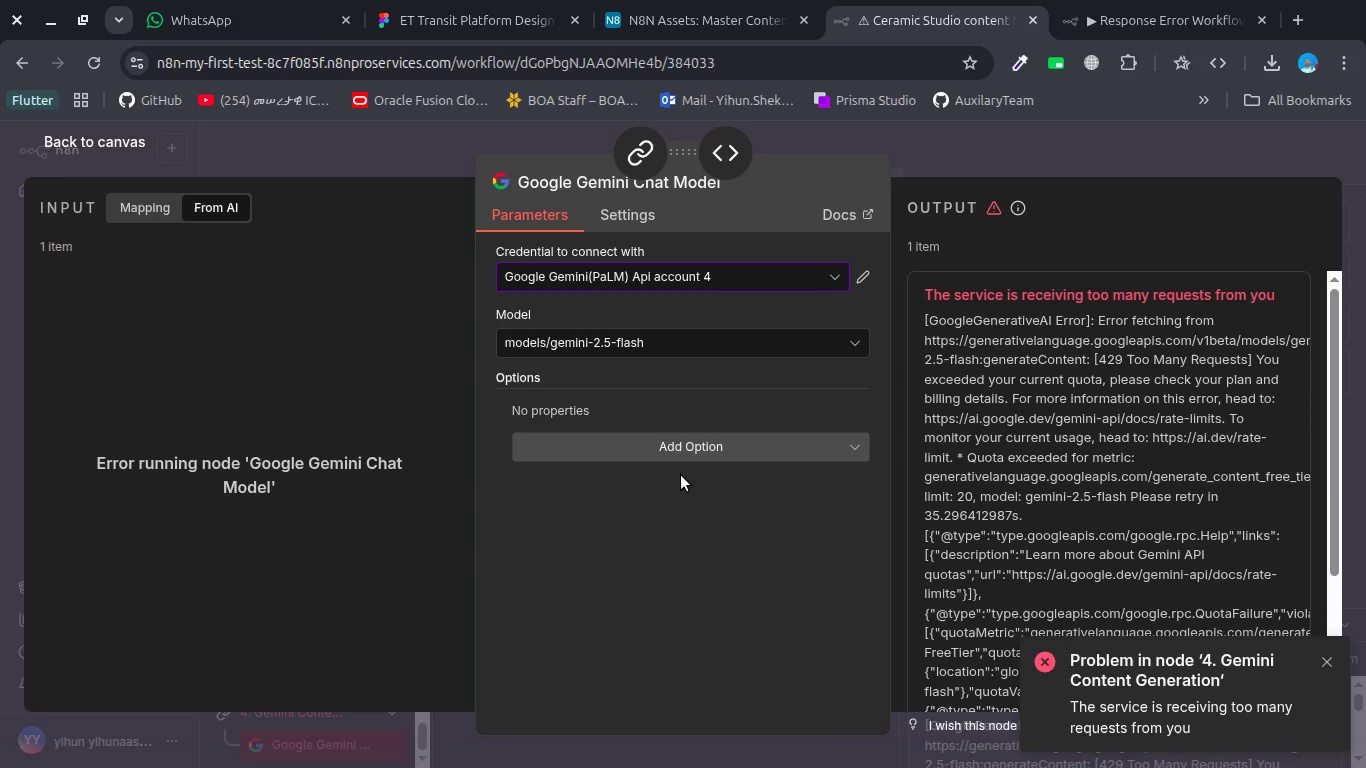 
wait(5.26)
 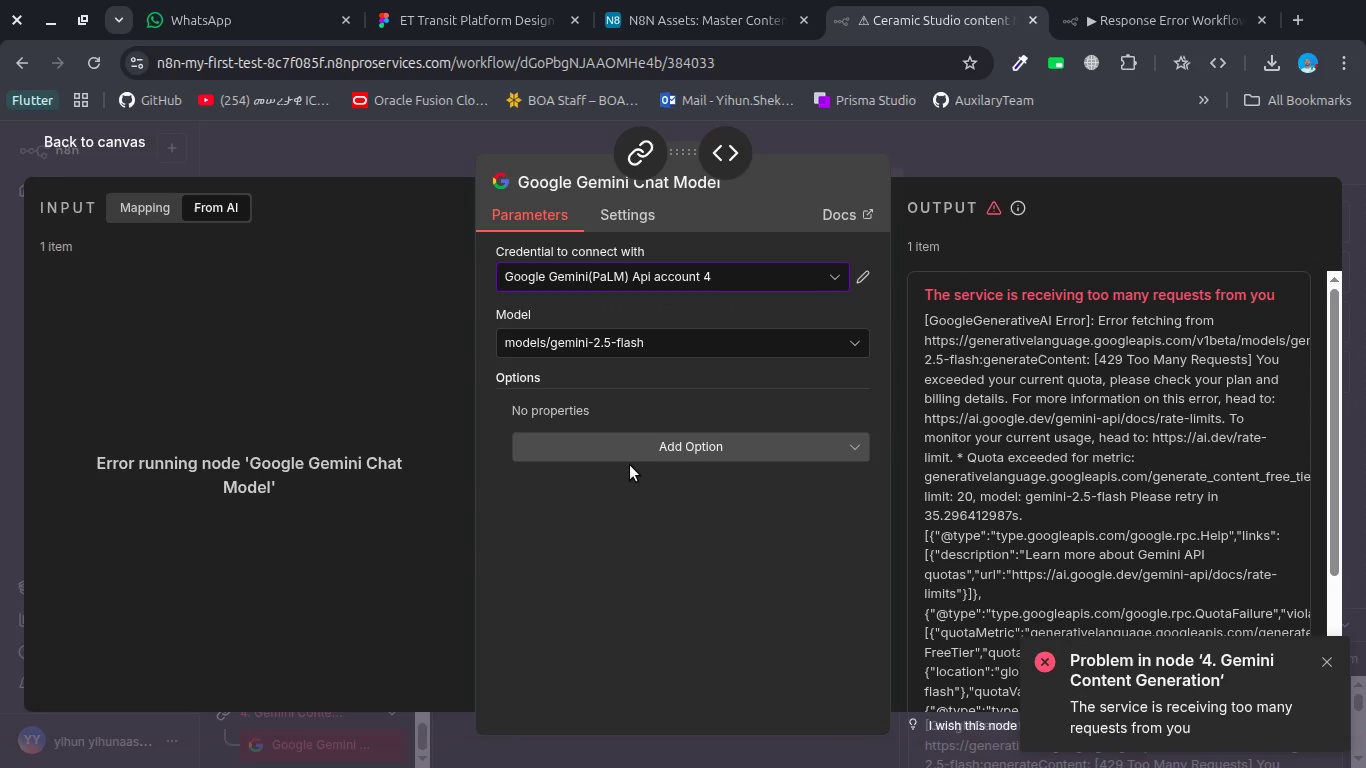 
left_click([537, 139])
 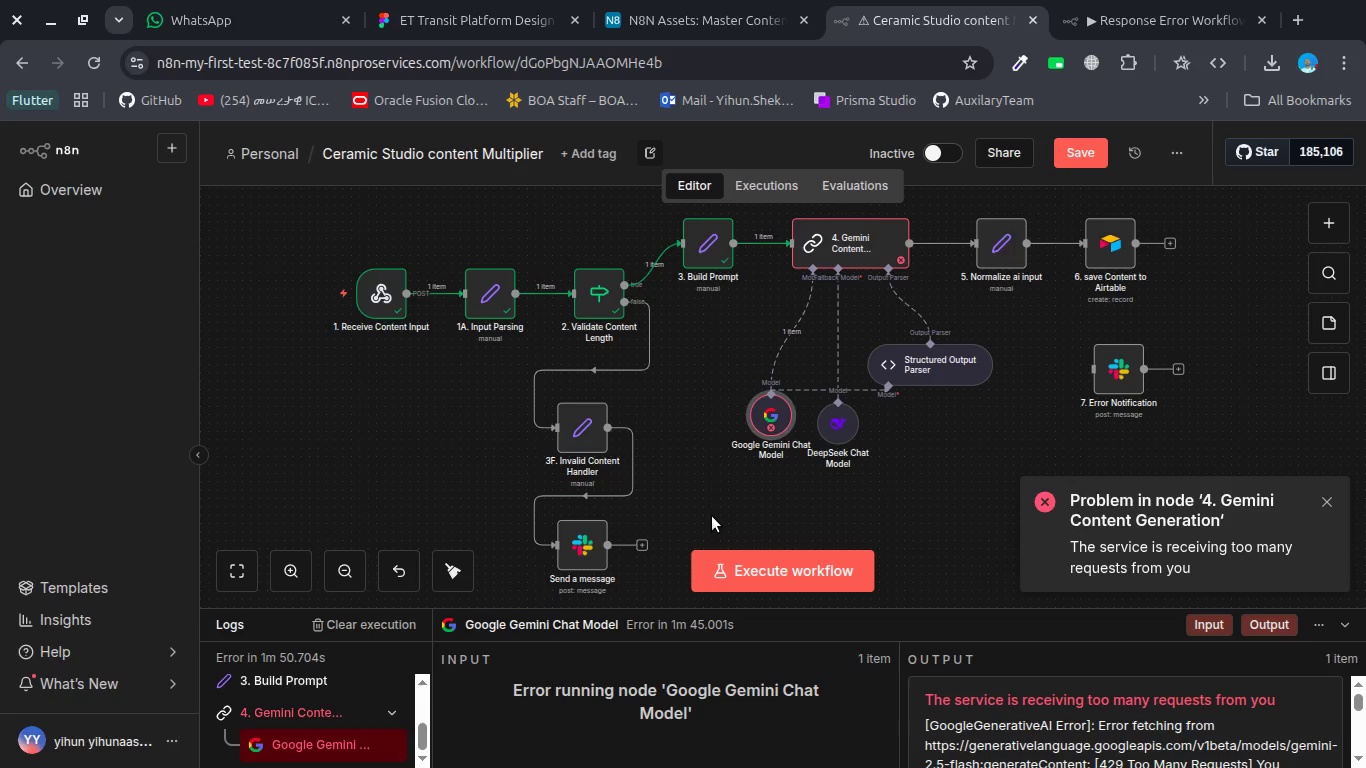 
wait(27.4)
 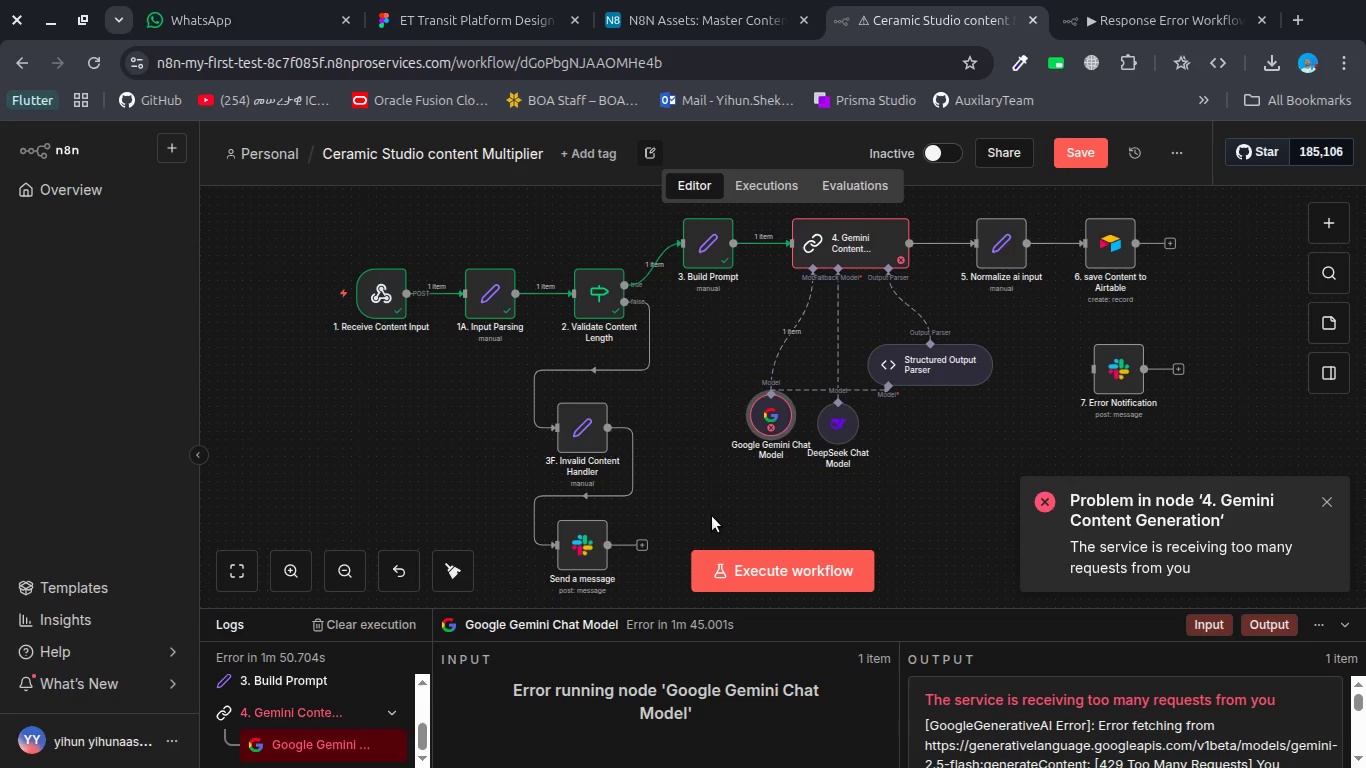 
left_click([778, 420])
 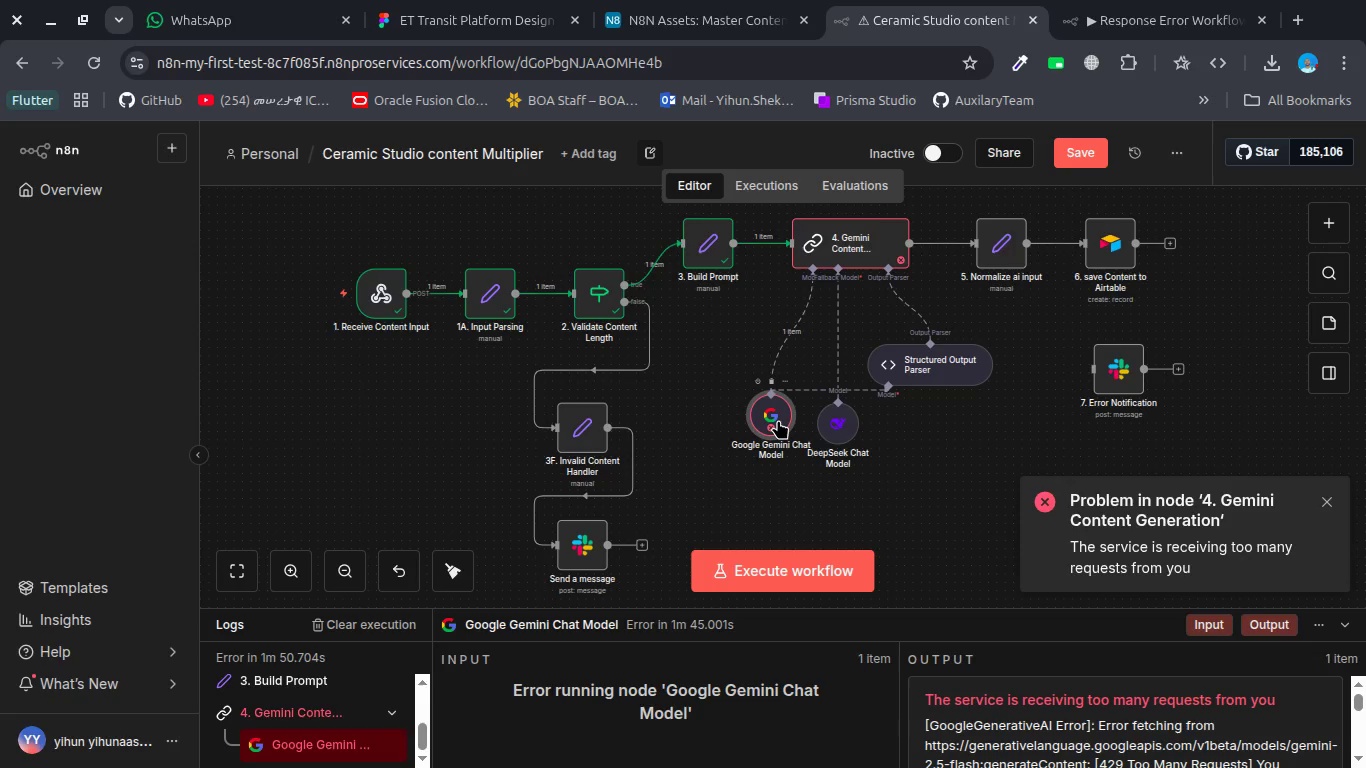 
key(Alt+Tab)
 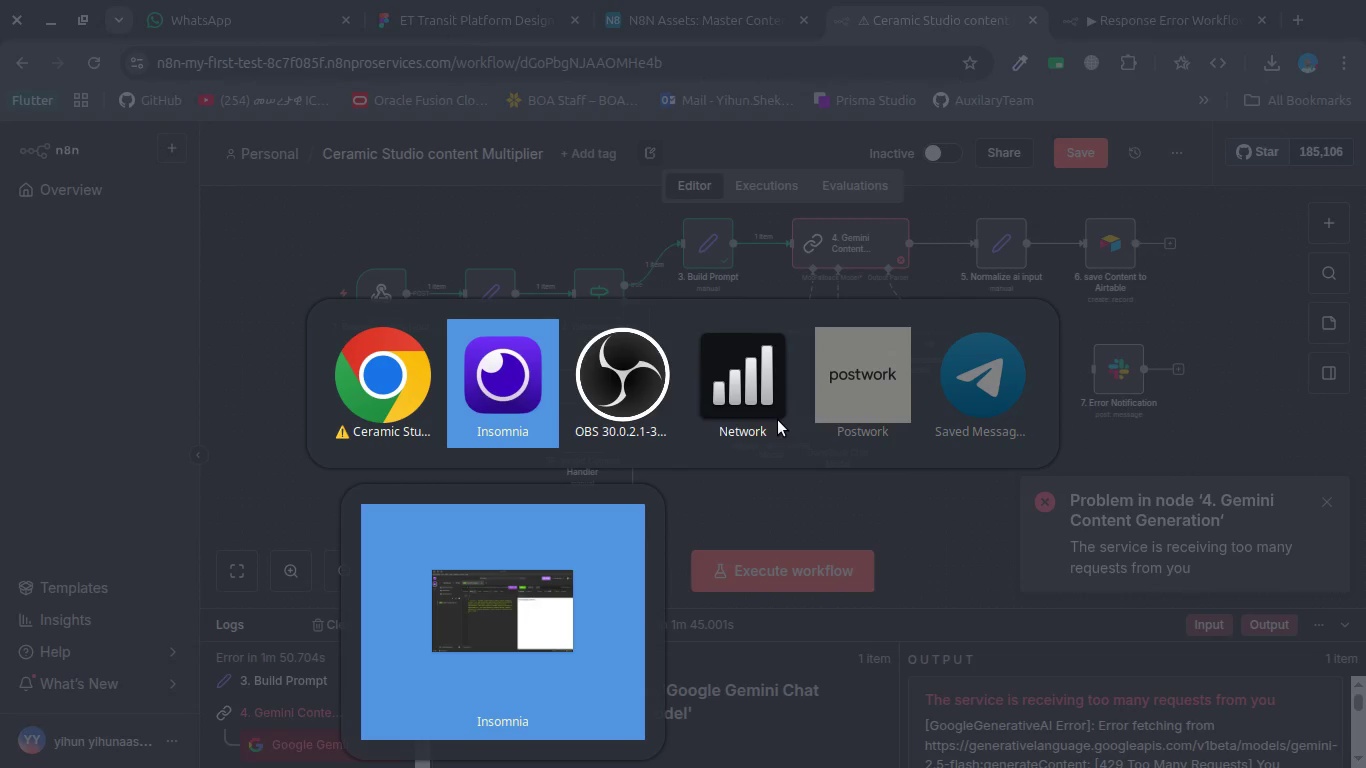 
key(Alt+Tab)
 